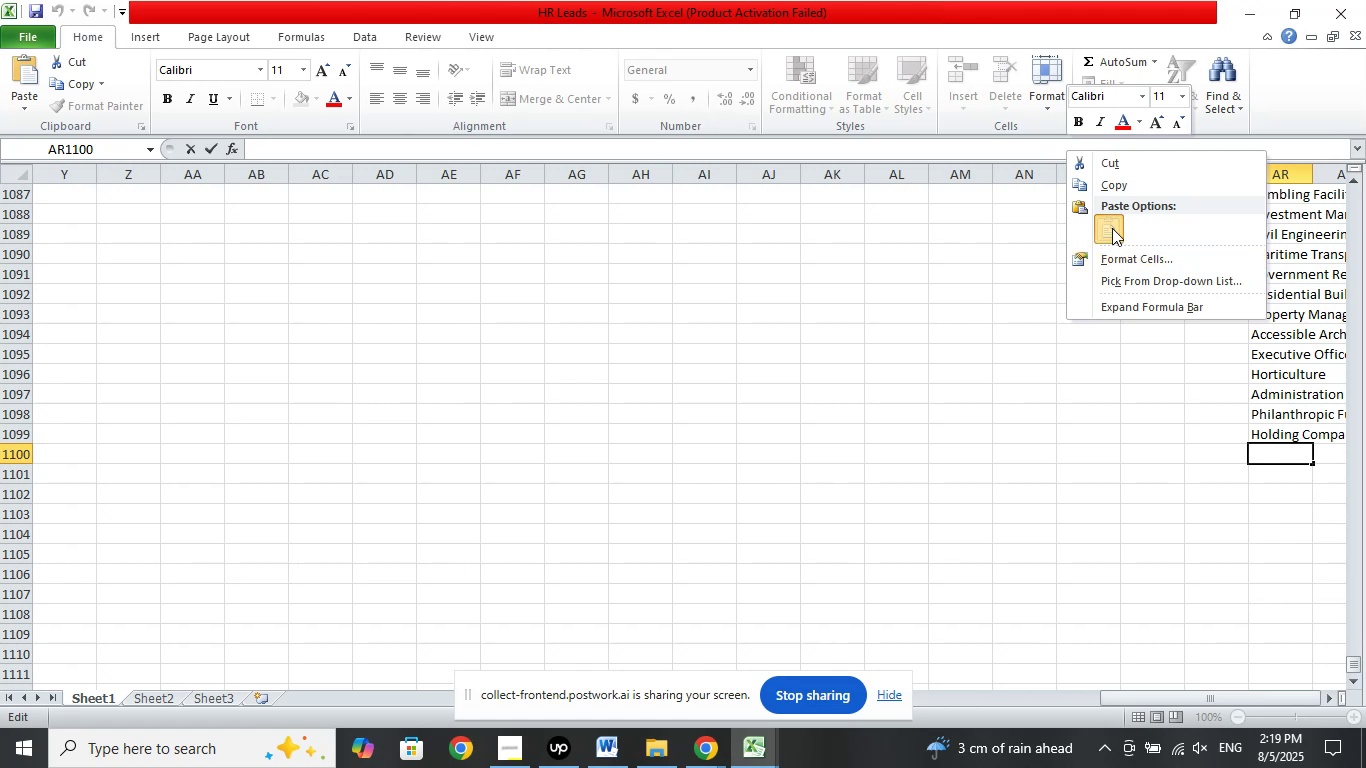 
left_click_drag(start_coordinate=[1238, 574], to_coordinate=[1241, 569])
 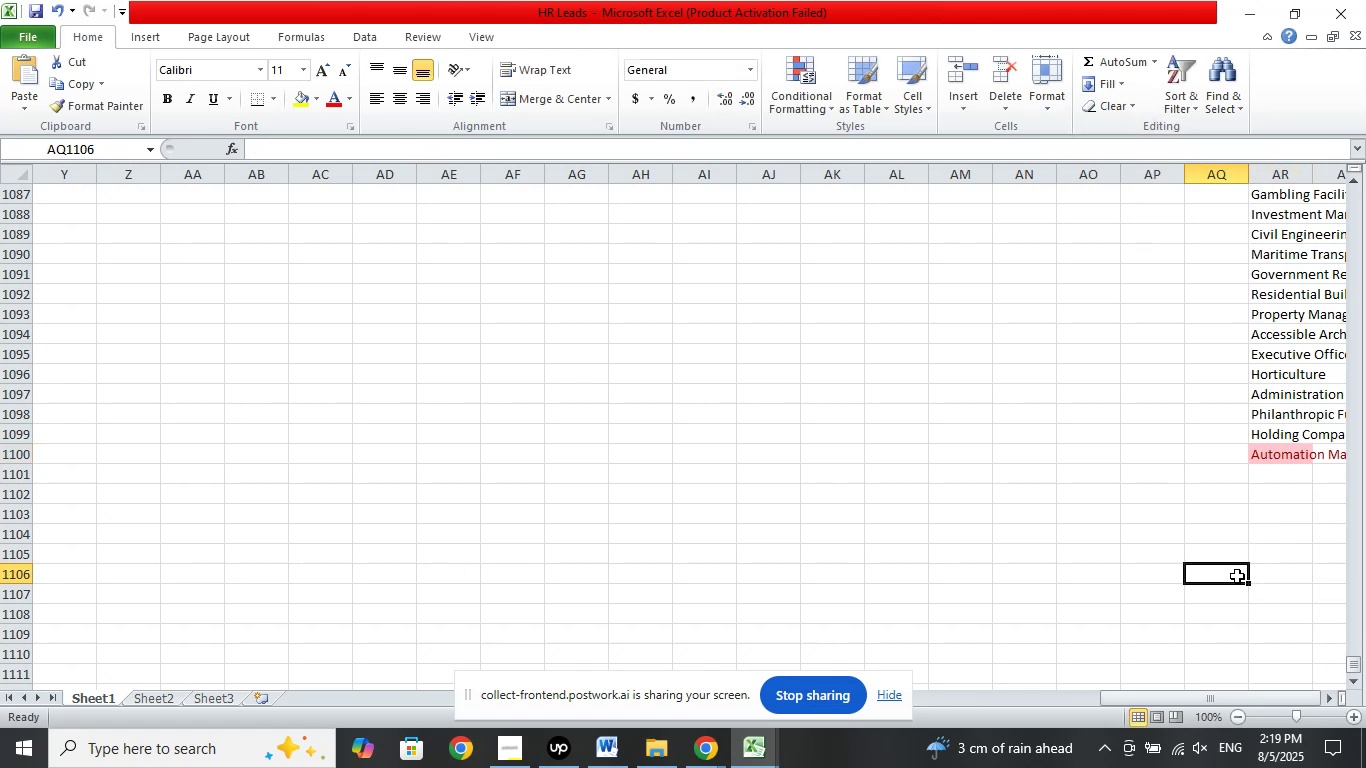 
scroll: coordinate [1229, 560], scroll_direction: up, amount: 21.0
 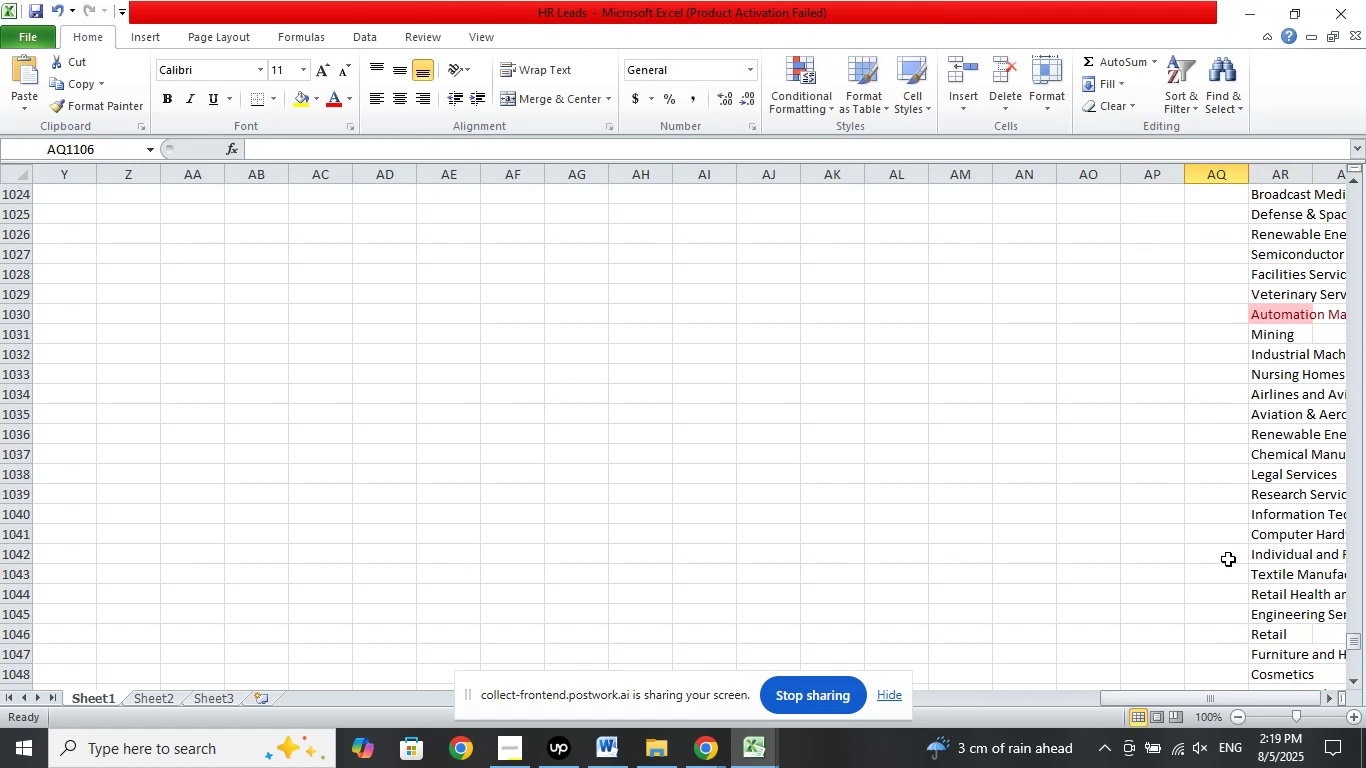 
key(Control+Z)
 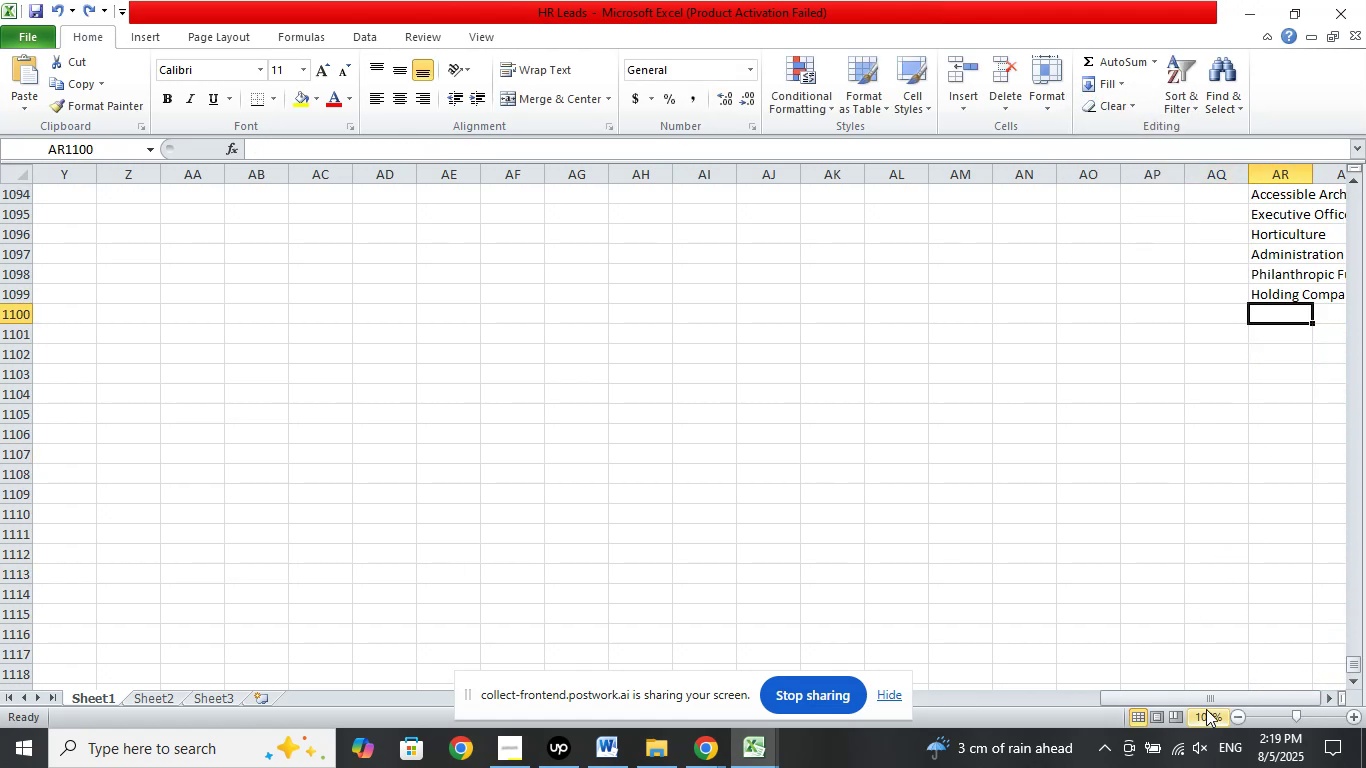 
left_click_drag(start_coordinate=[1213, 697], to_coordinate=[664, 698])
 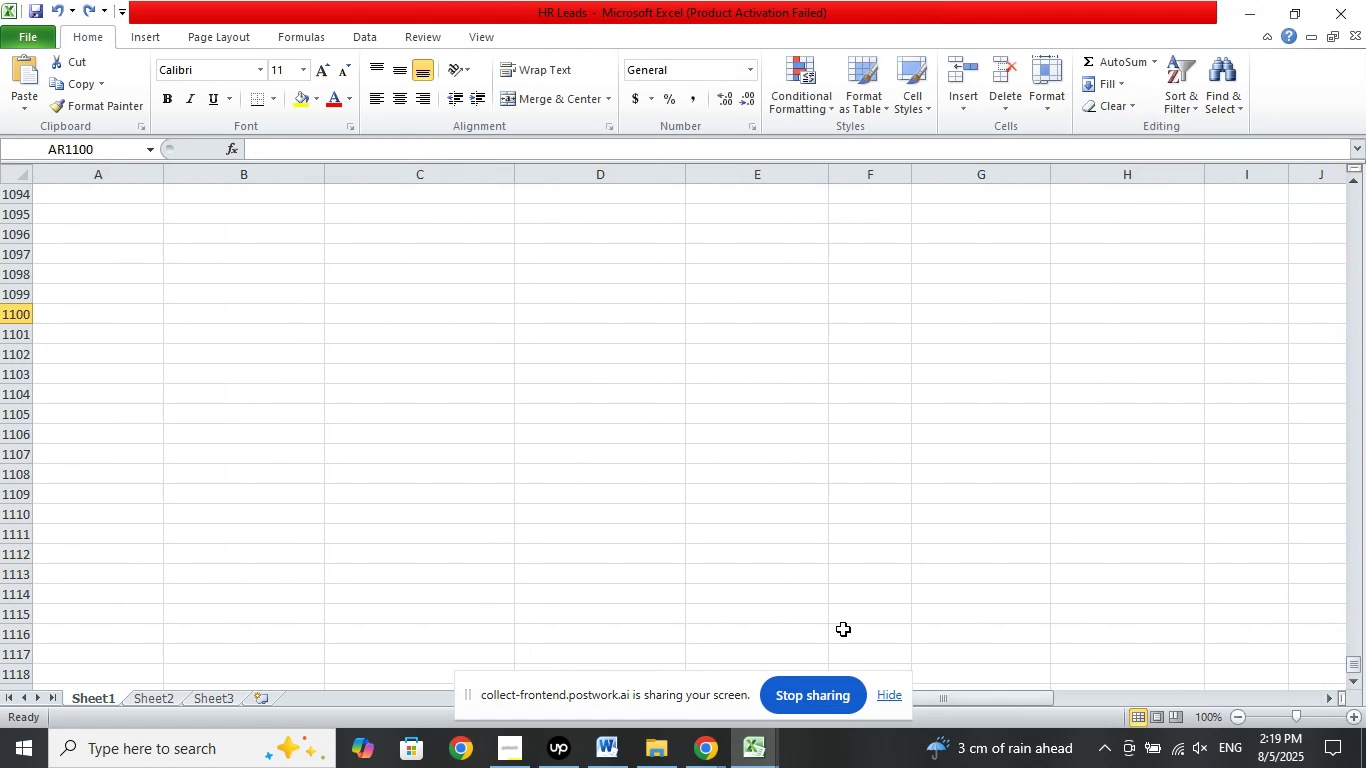 
scroll: coordinate [907, 584], scroll_direction: up, amount: 24.0
 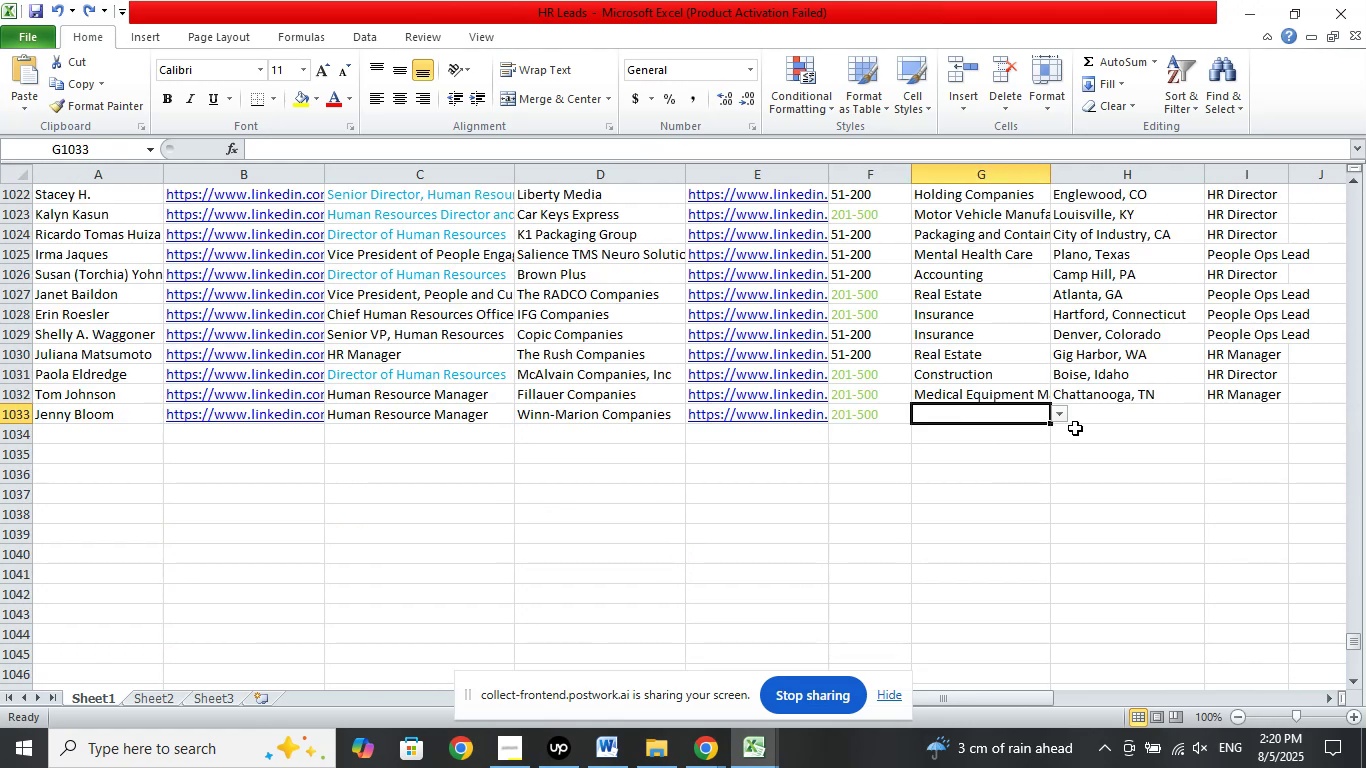 
left_click([1055, 413])
 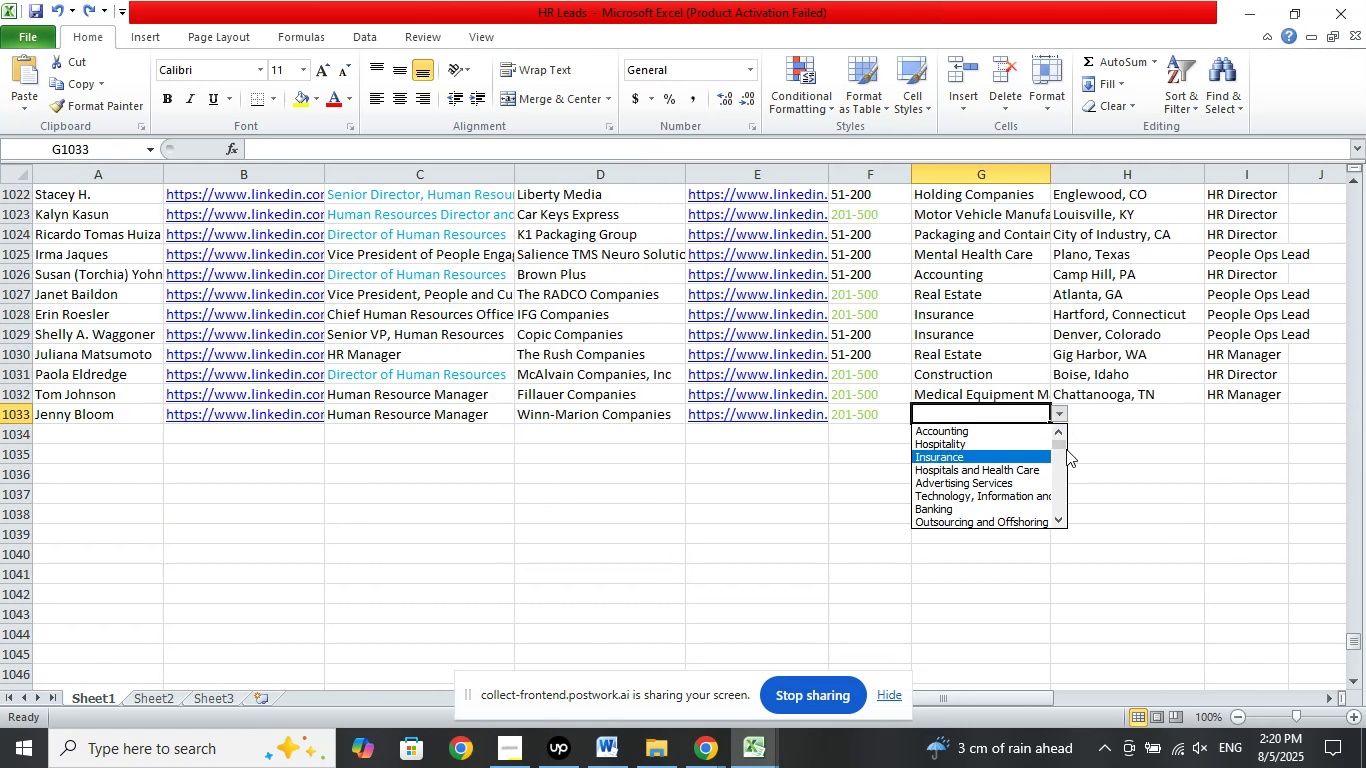 
left_click_drag(start_coordinate=[1064, 447], to_coordinate=[1073, 596])
 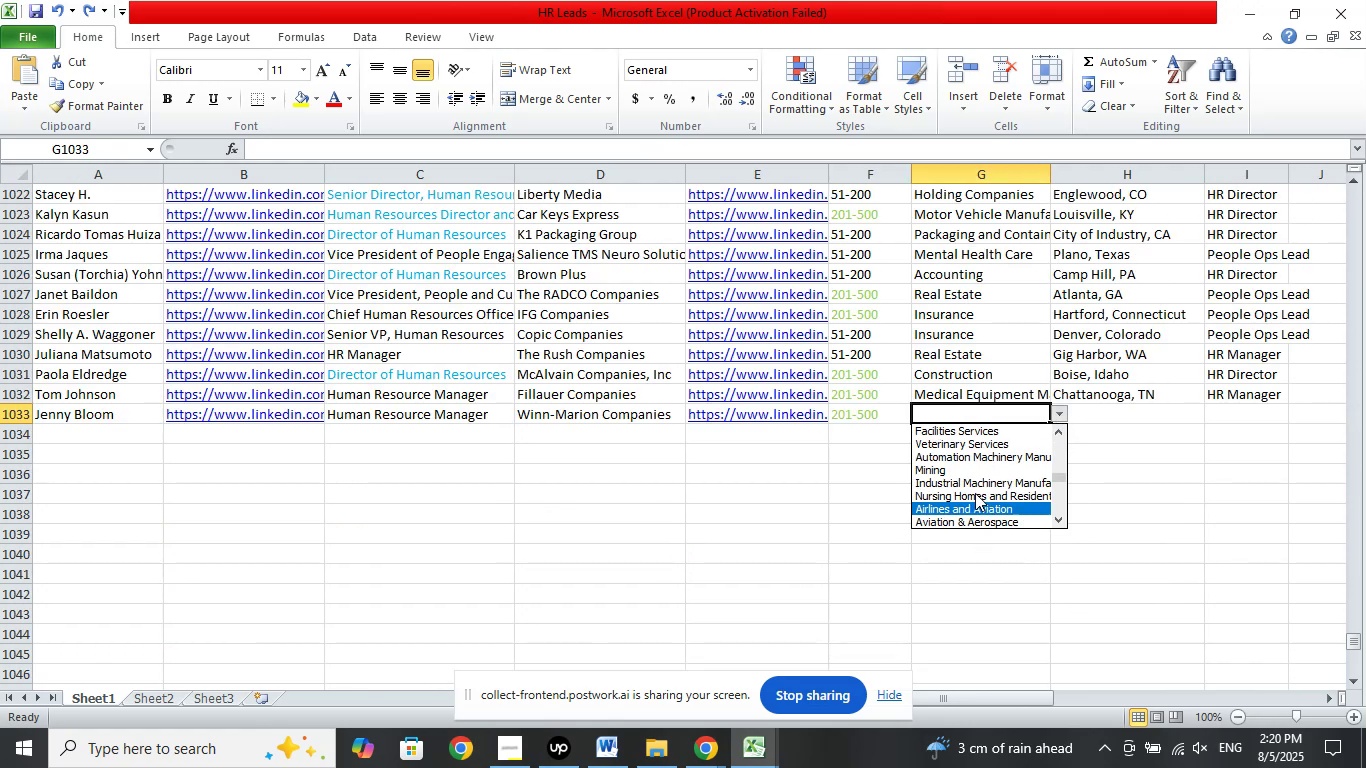 
scroll: coordinate [975, 490], scroll_direction: down, amount: 4.0
 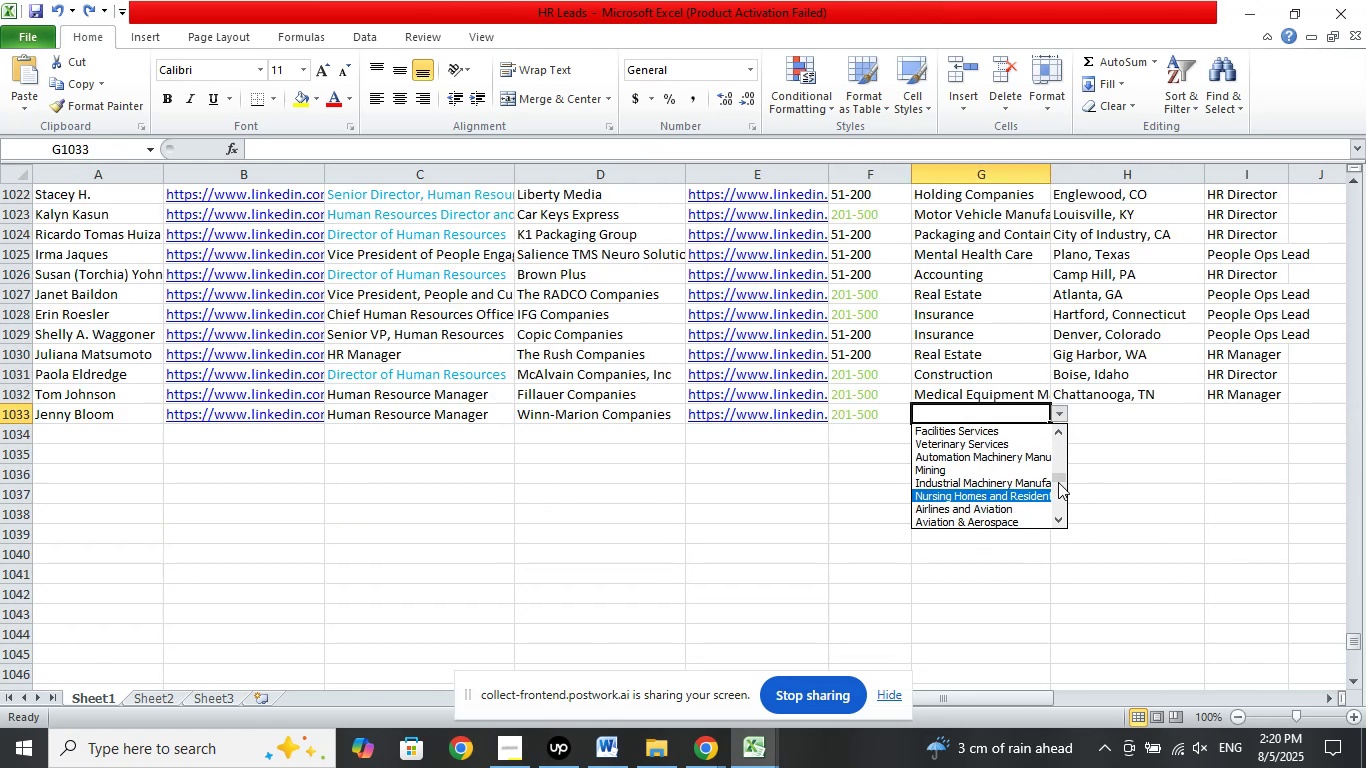 
left_click_drag(start_coordinate=[1058, 482], to_coordinate=[1058, 537])
 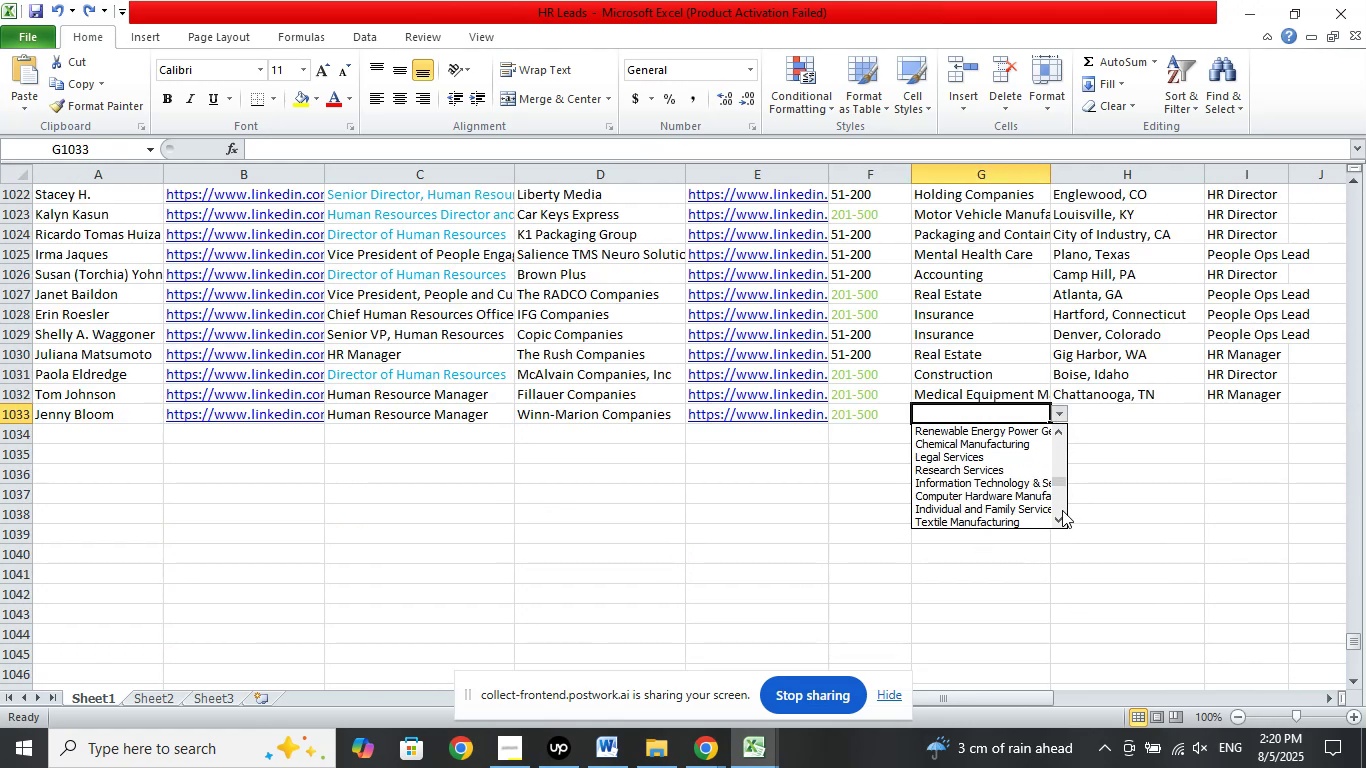 
left_click_drag(start_coordinate=[1063, 484], to_coordinate=[1058, 522])
 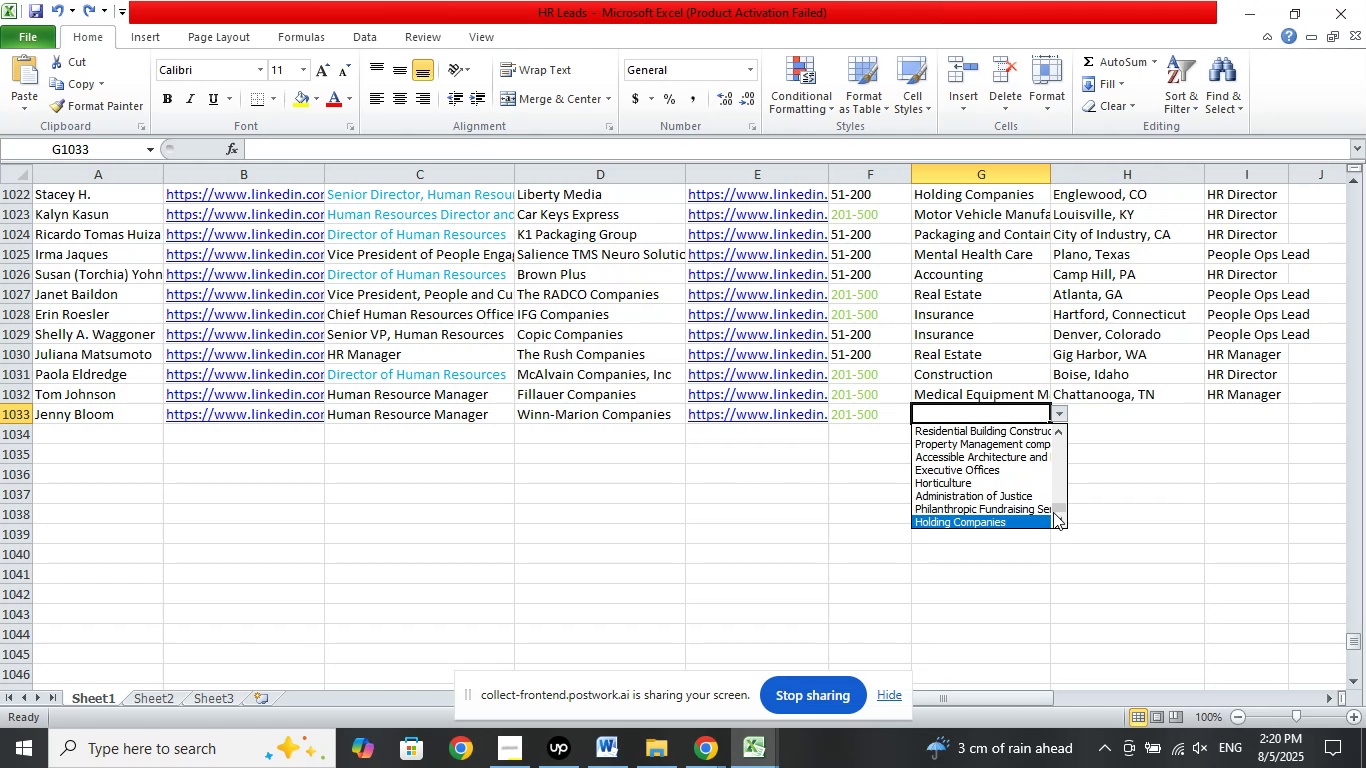 
key(ArrowUp)
 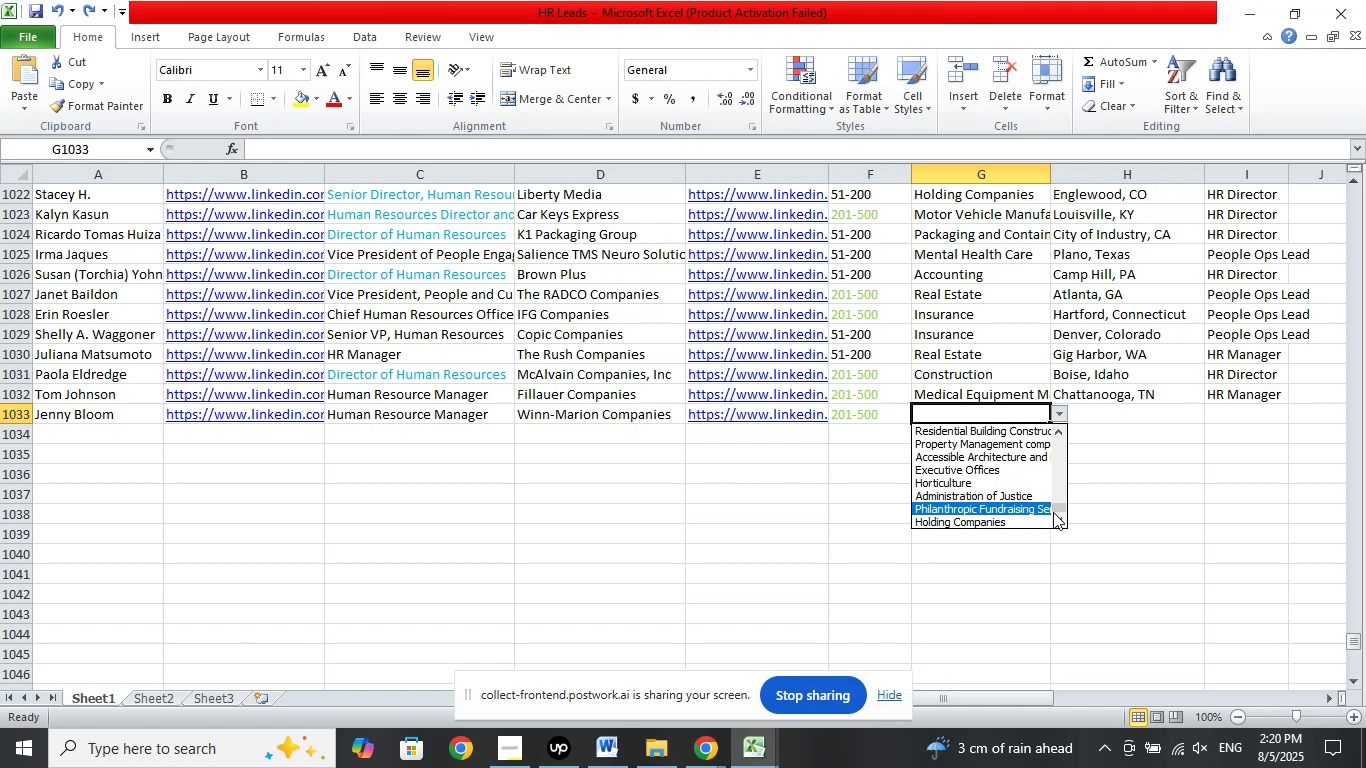 
key(ArrowUp)
 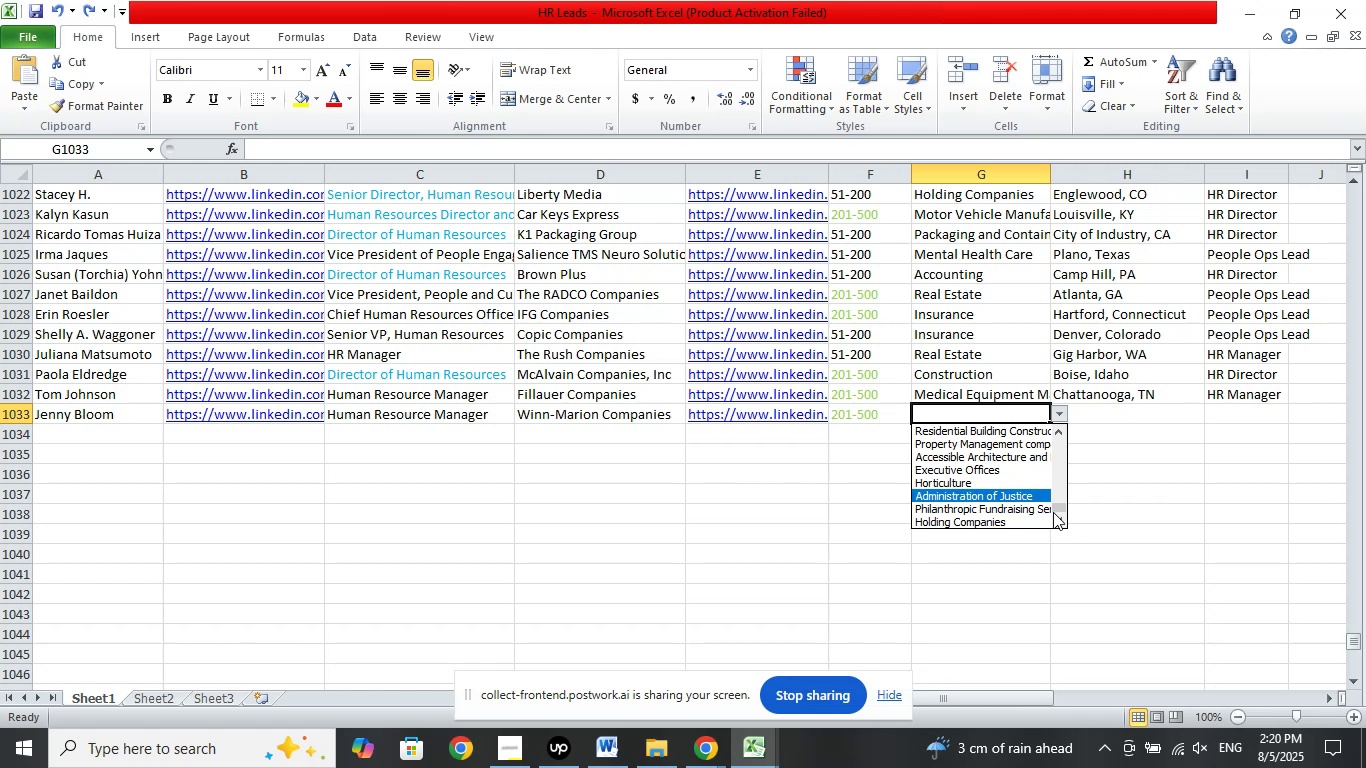 
key(ArrowUp)
 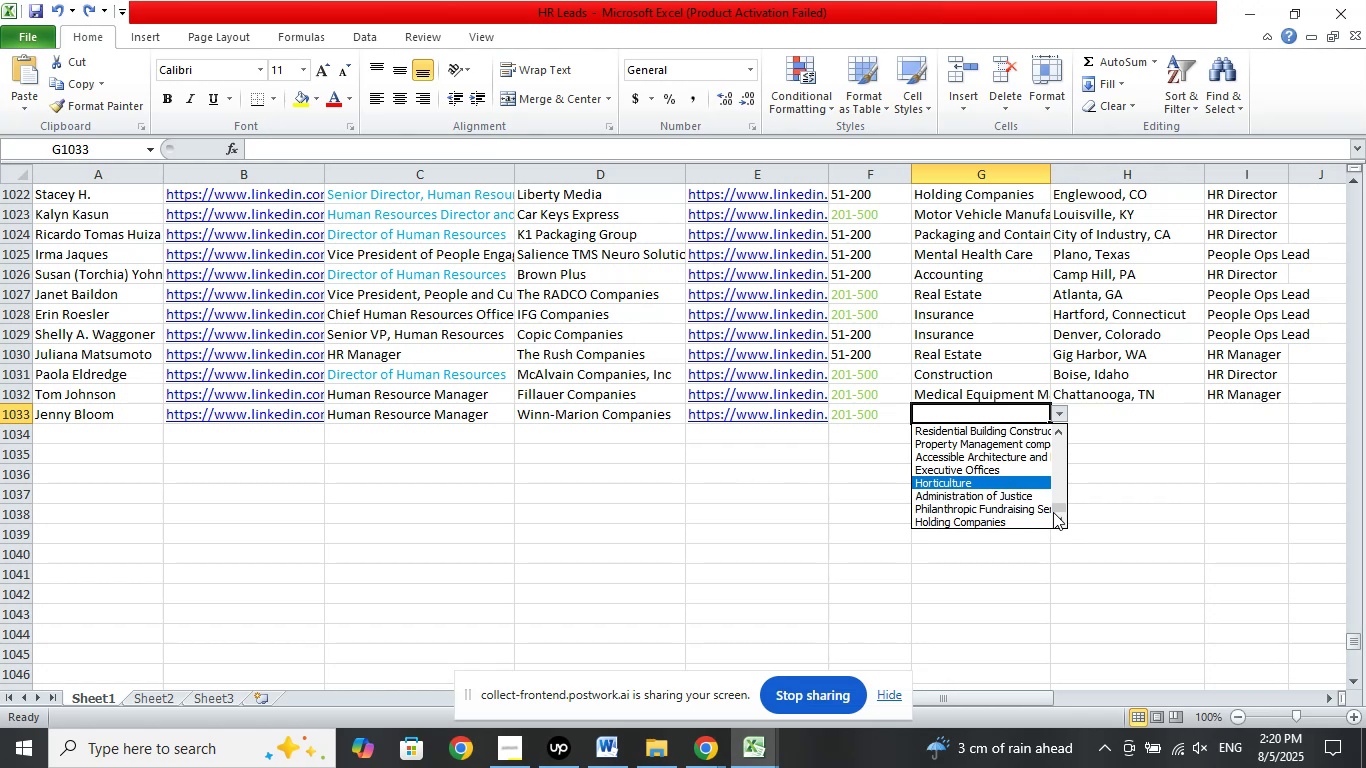 
key(ArrowUp)
 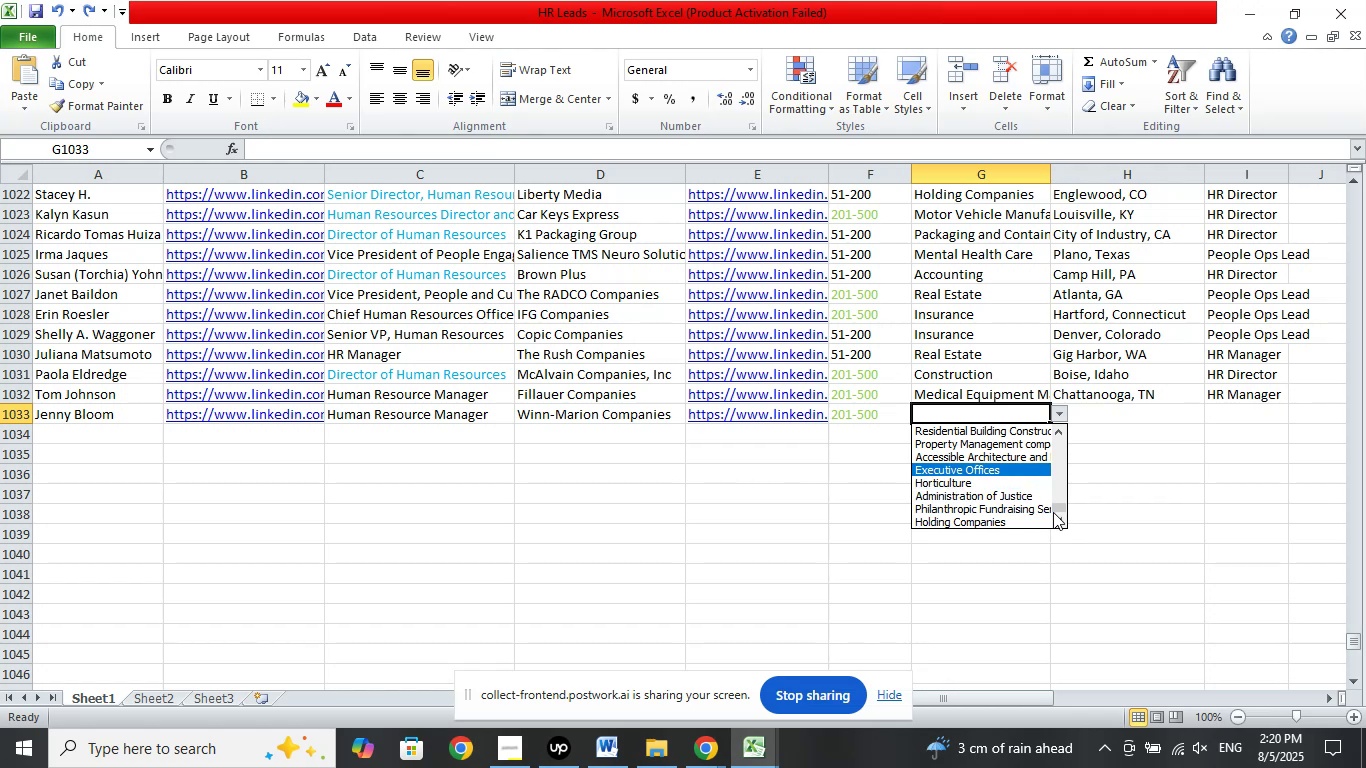 
key(ArrowUp)
 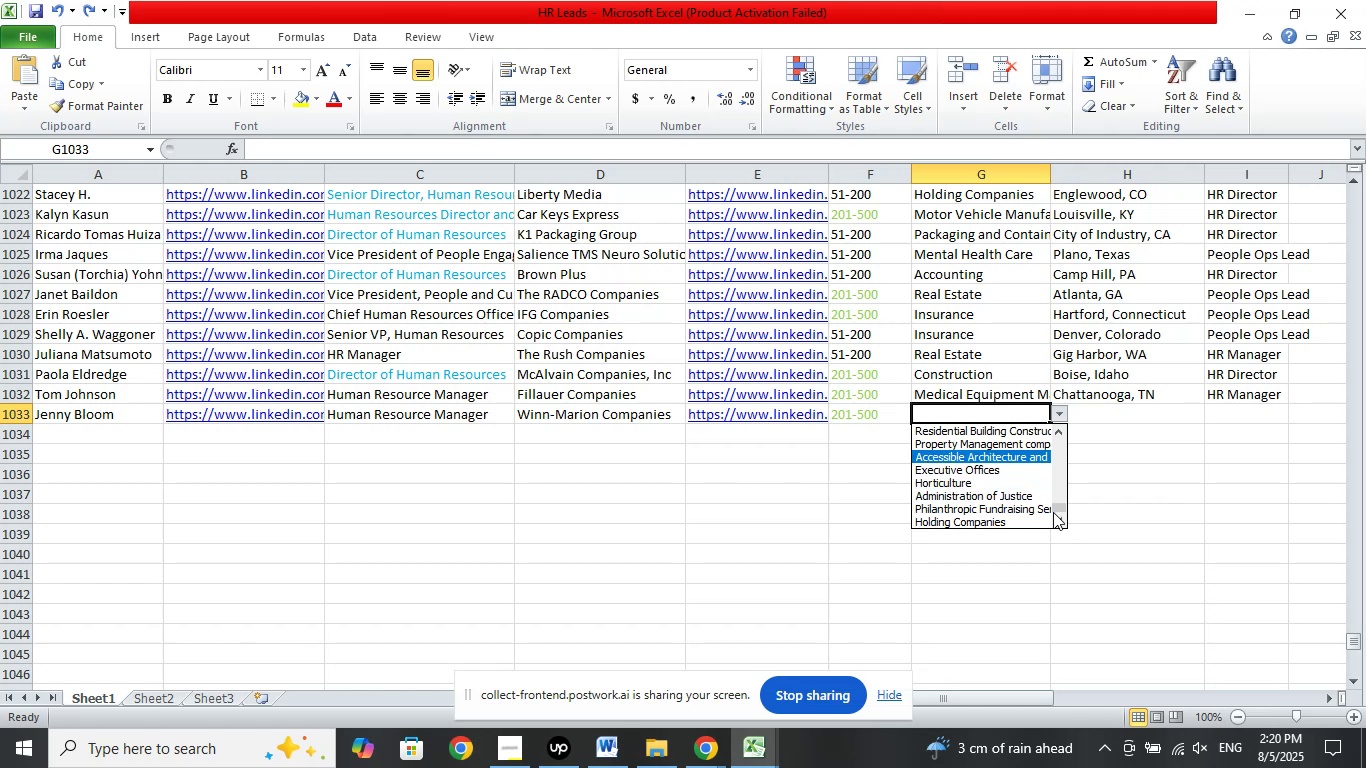 
key(ArrowUp)
 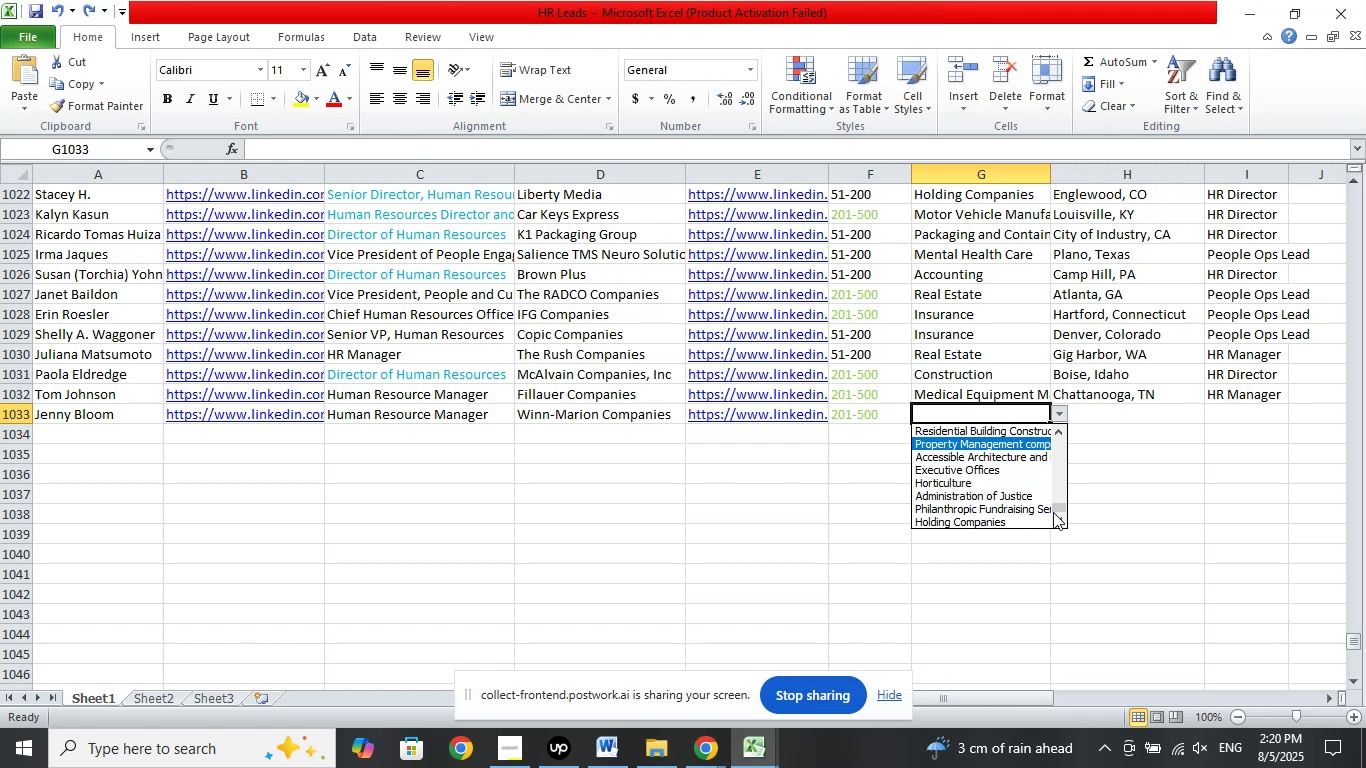 
key(ArrowUp)
 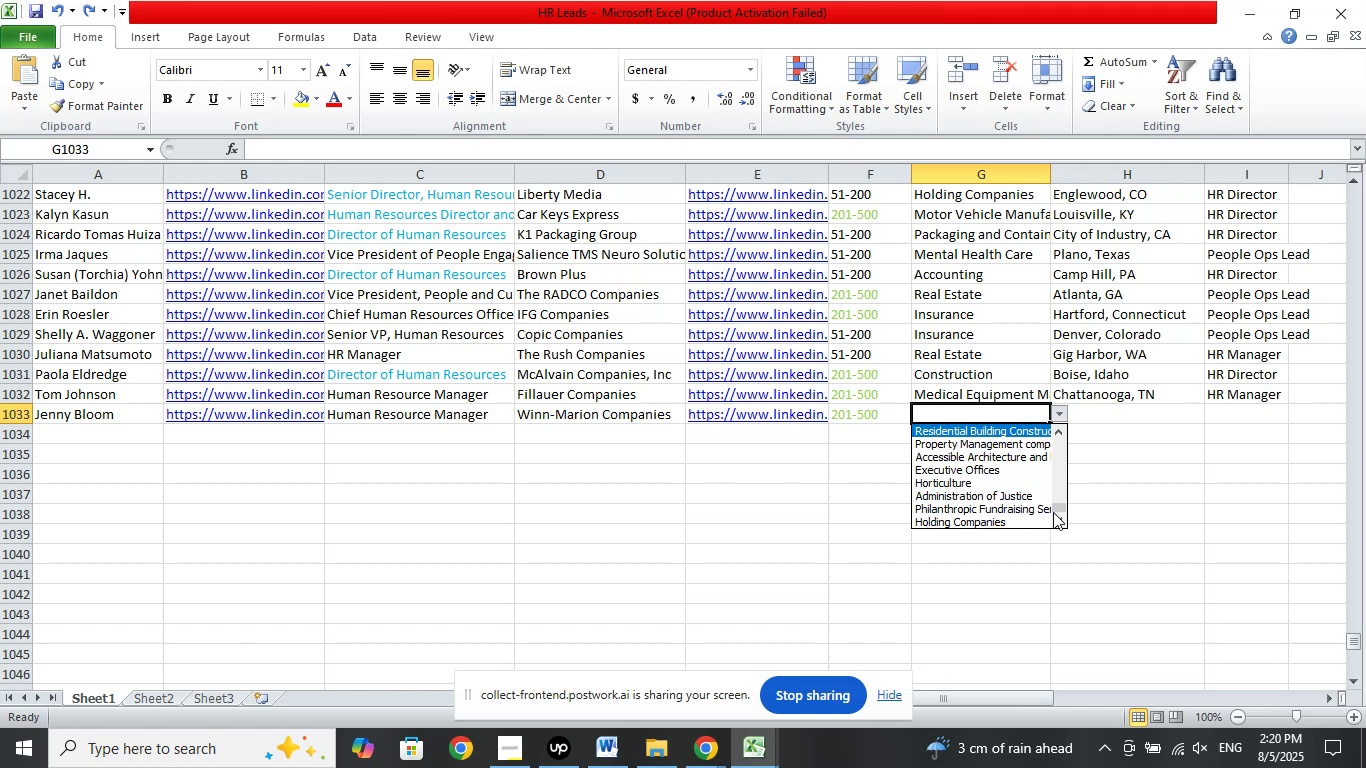 
key(ArrowUp)
 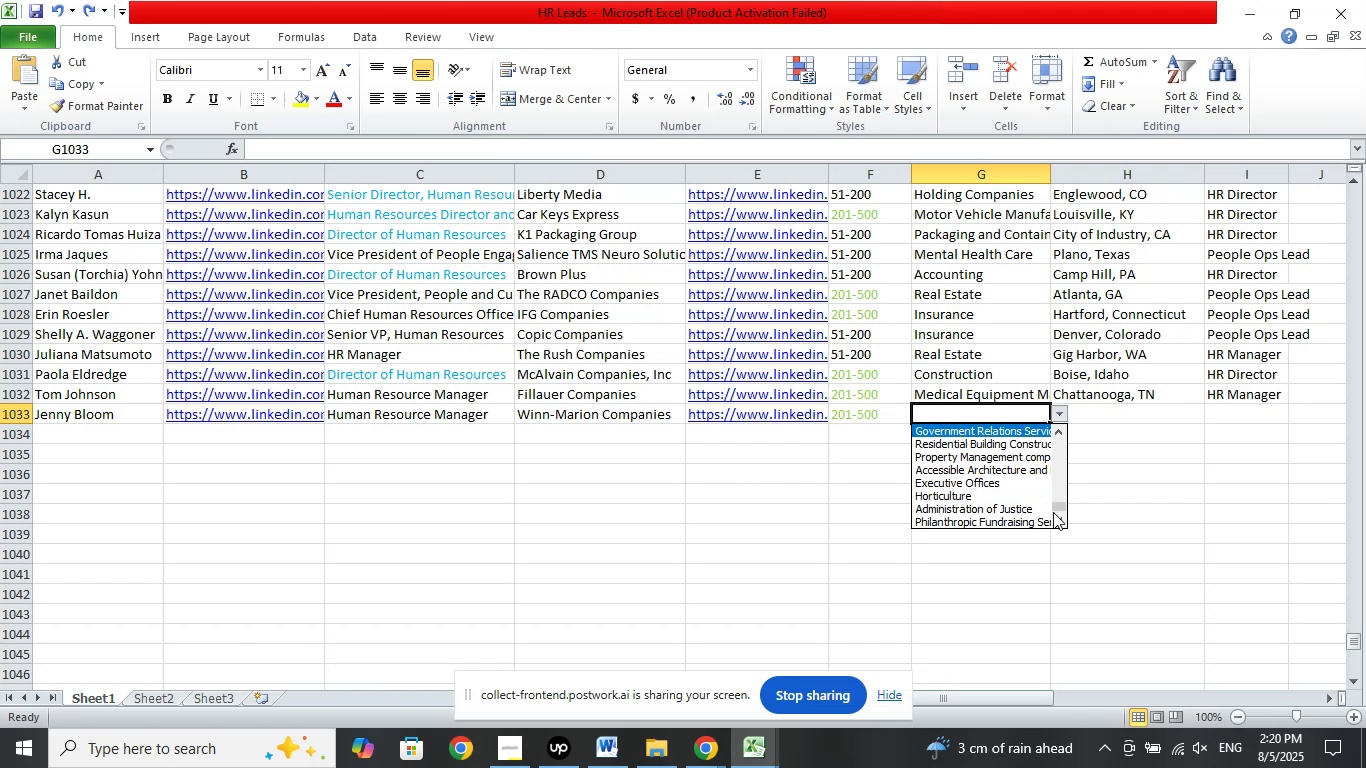 
key(ArrowUp)
 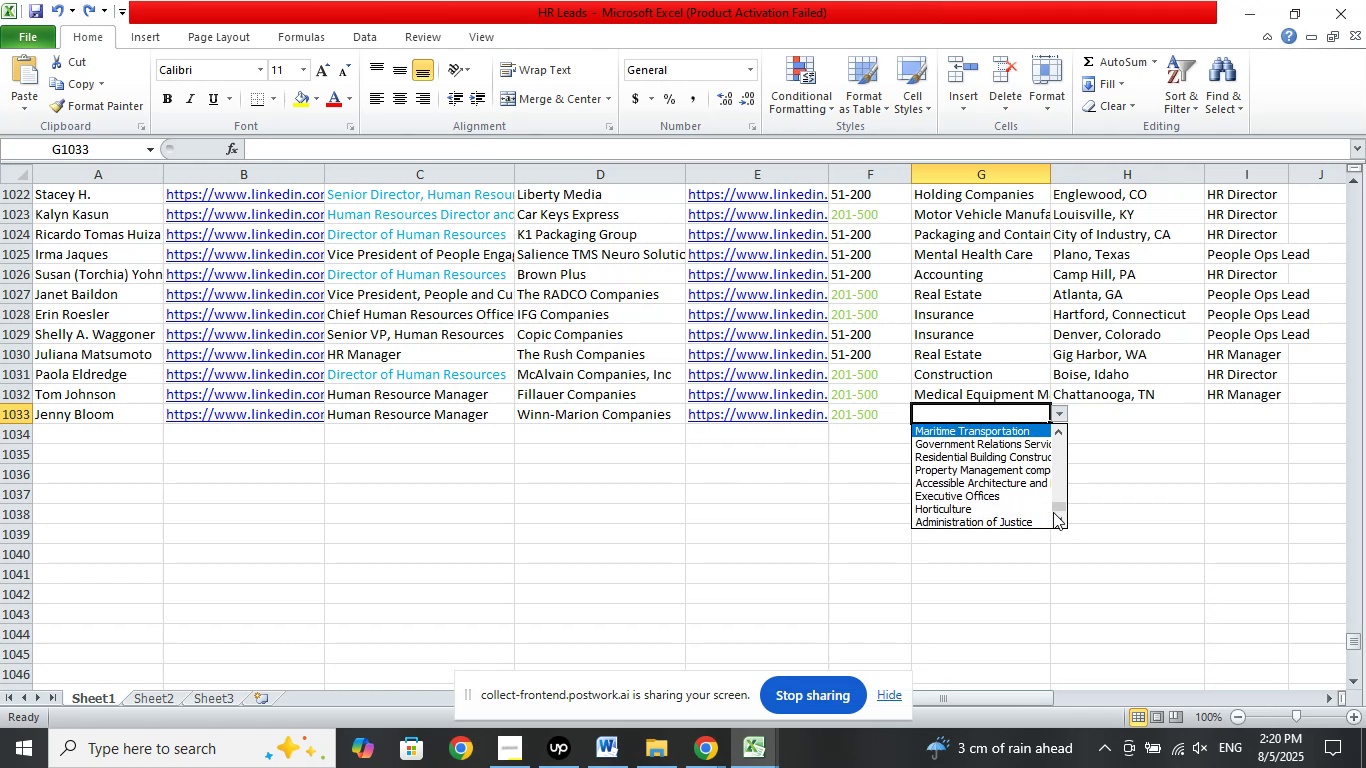 
key(ArrowUp)
 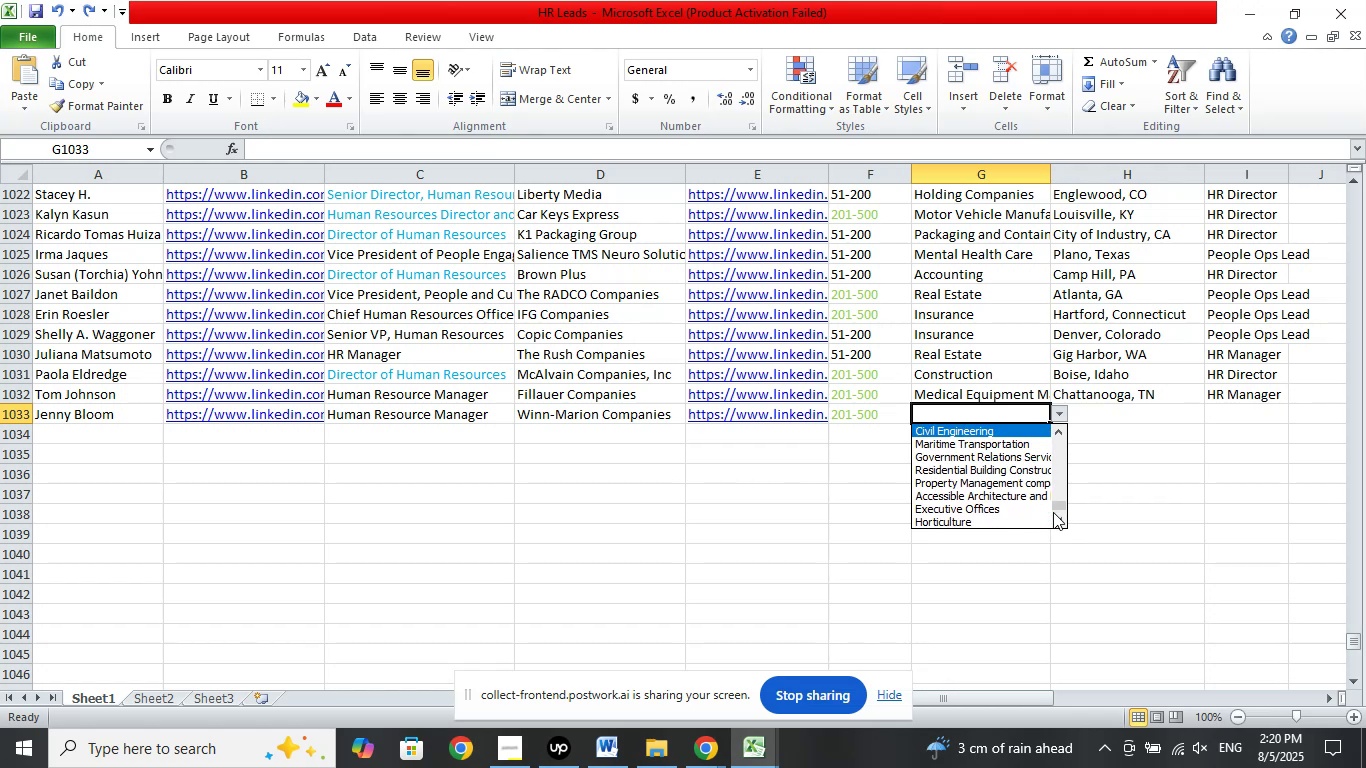 
key(ArrowUp)
 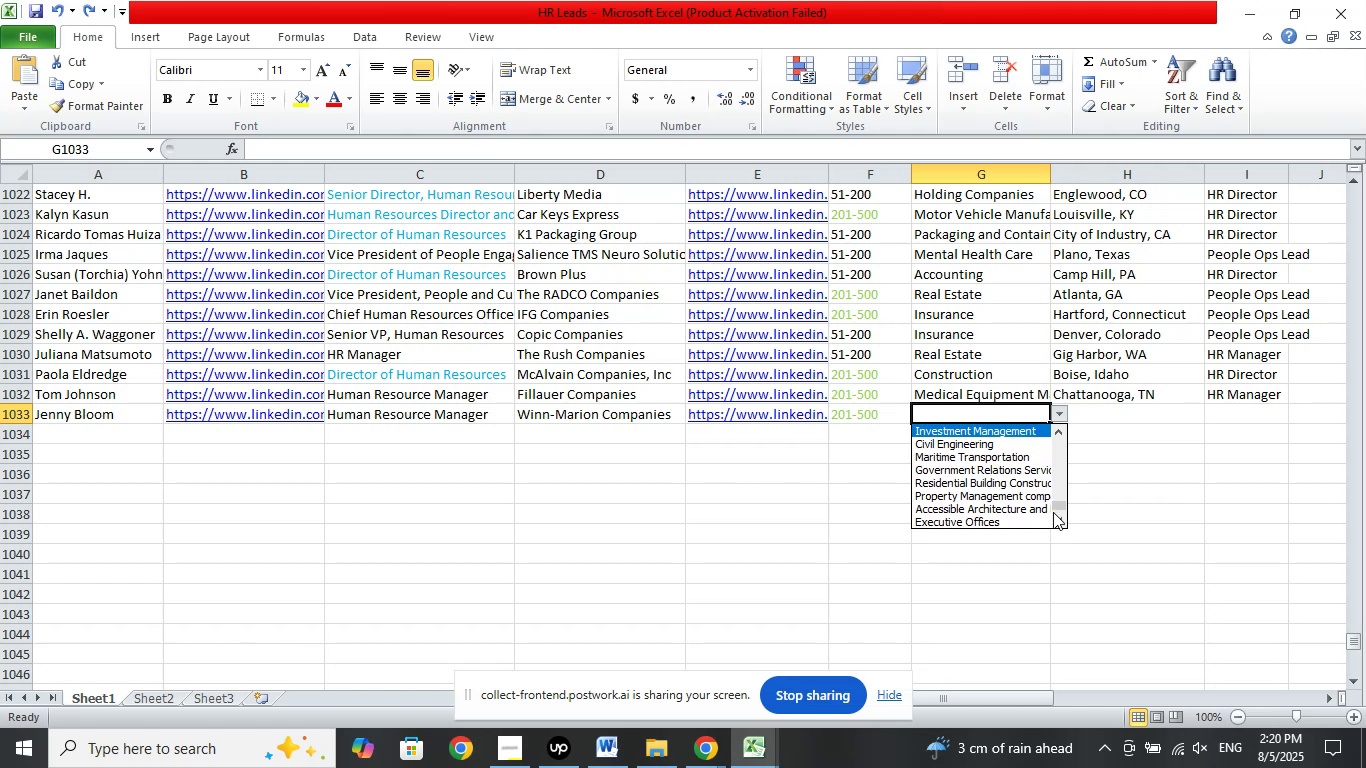 
key(ArrowUp)
 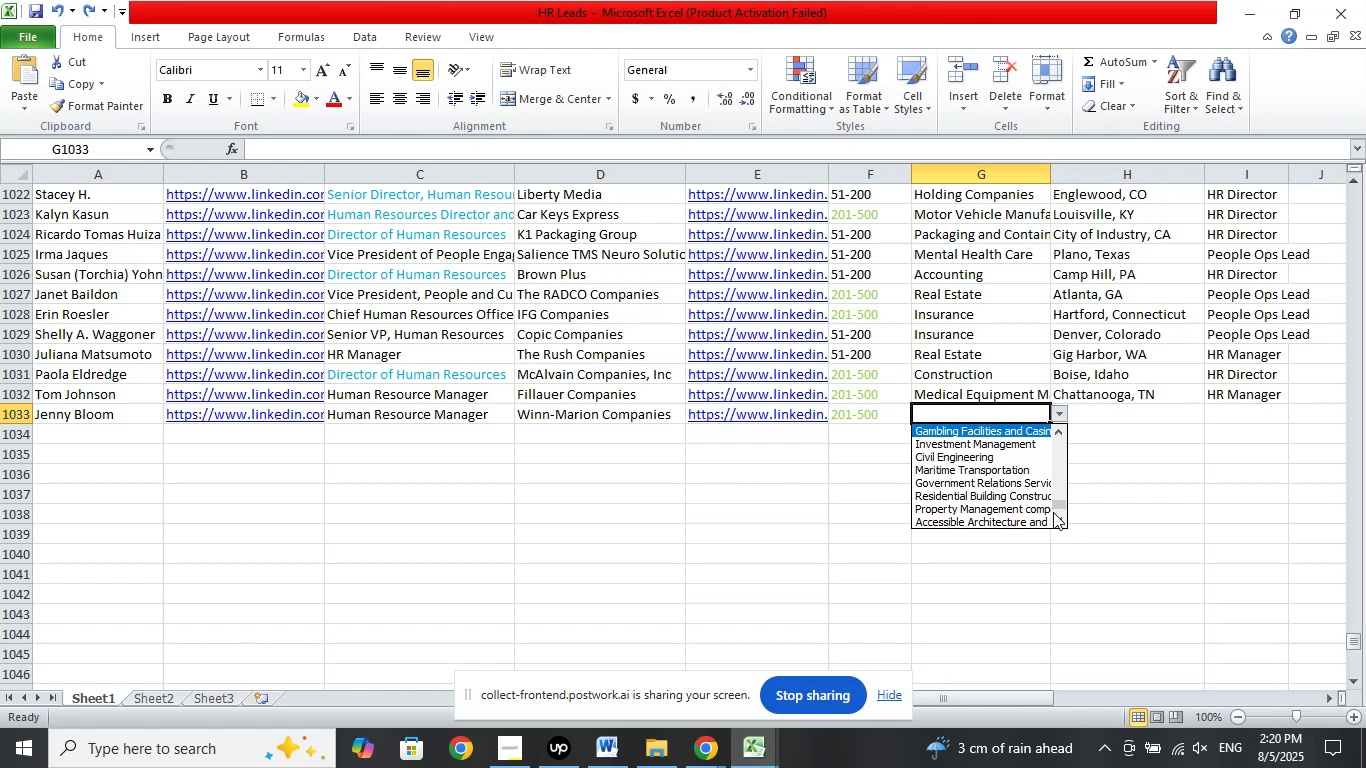 
key(ArrowUp)
 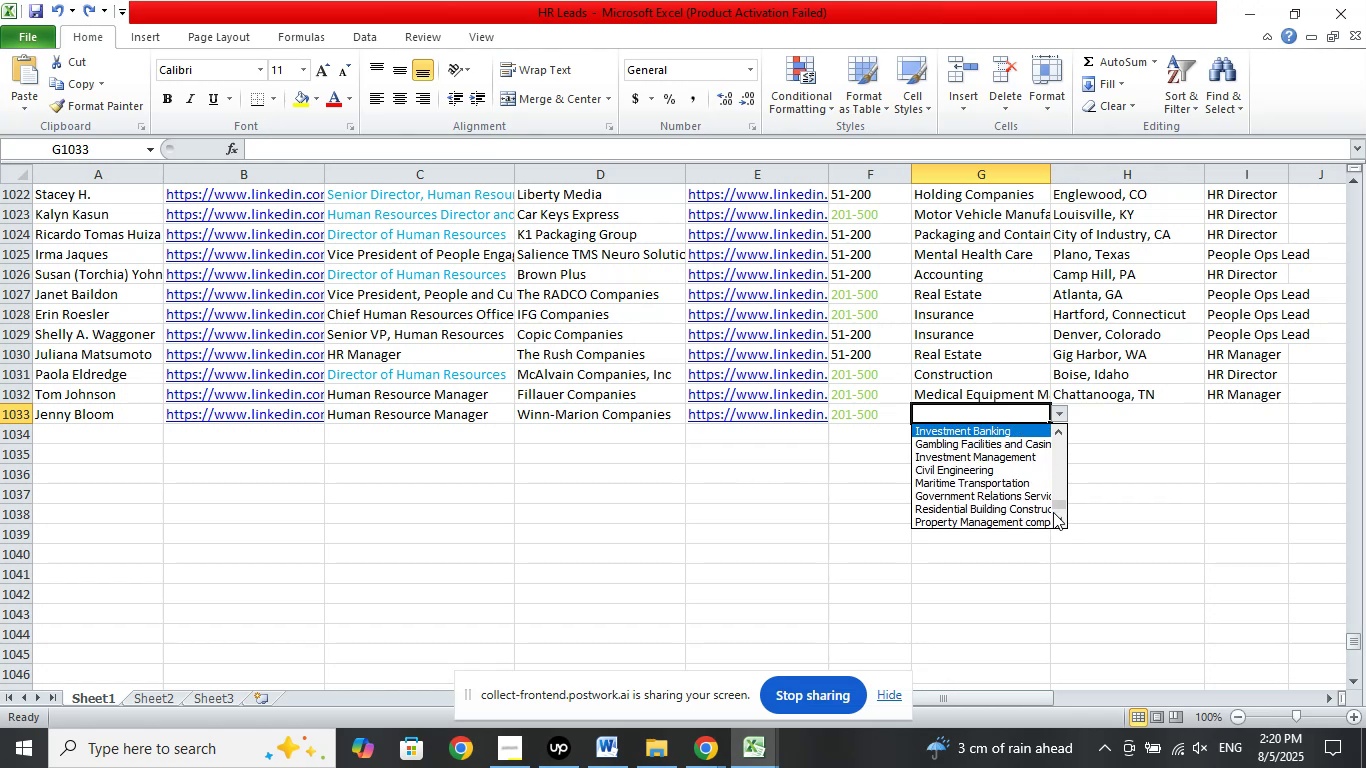 
key(ArrowUp)
 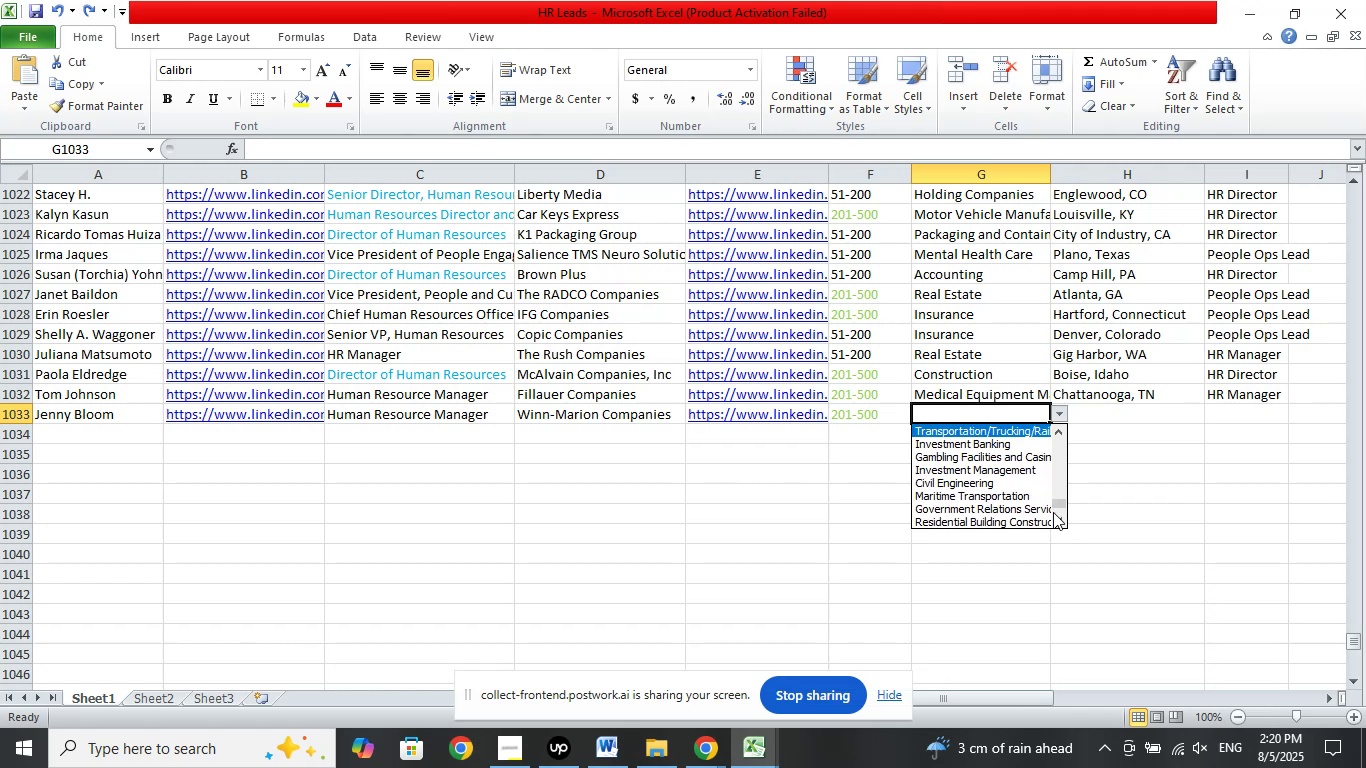 
key(ArrowUp)
 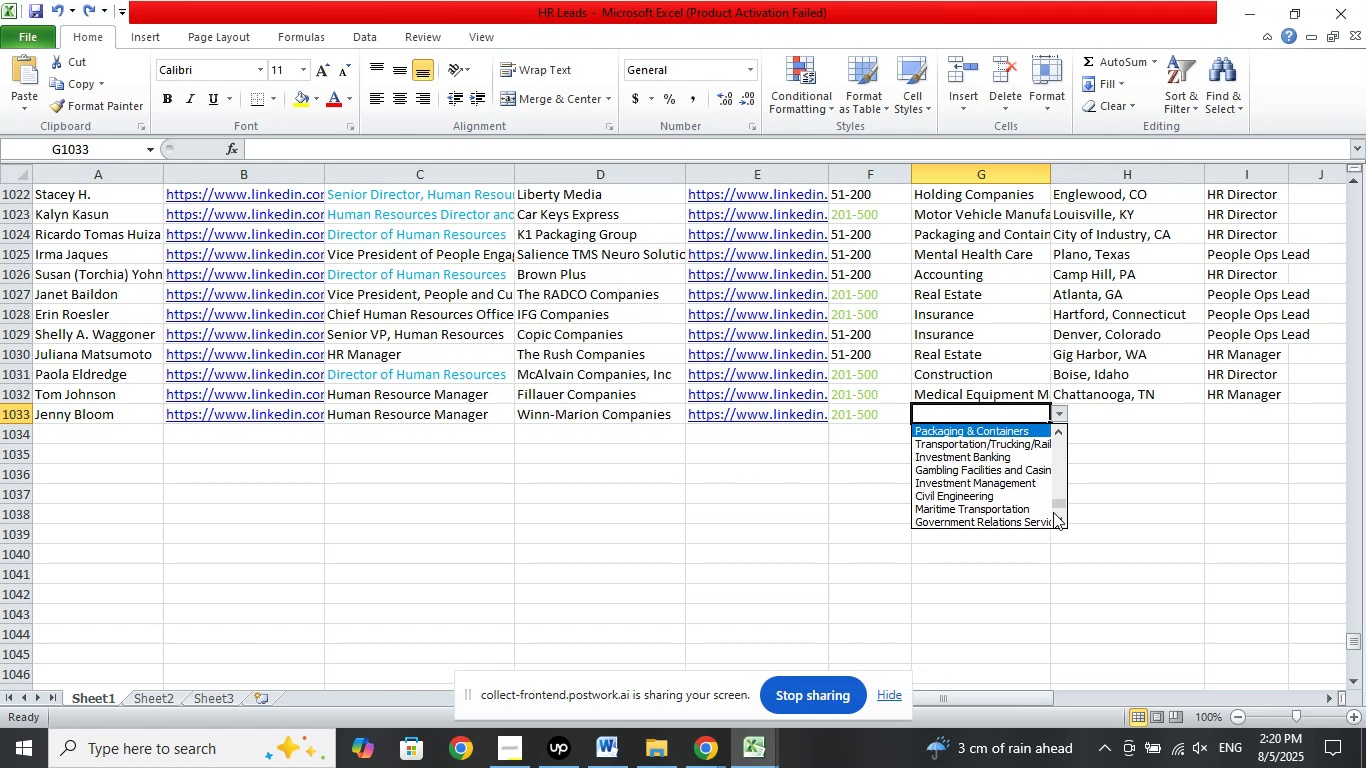 
key(ArrowUp)
 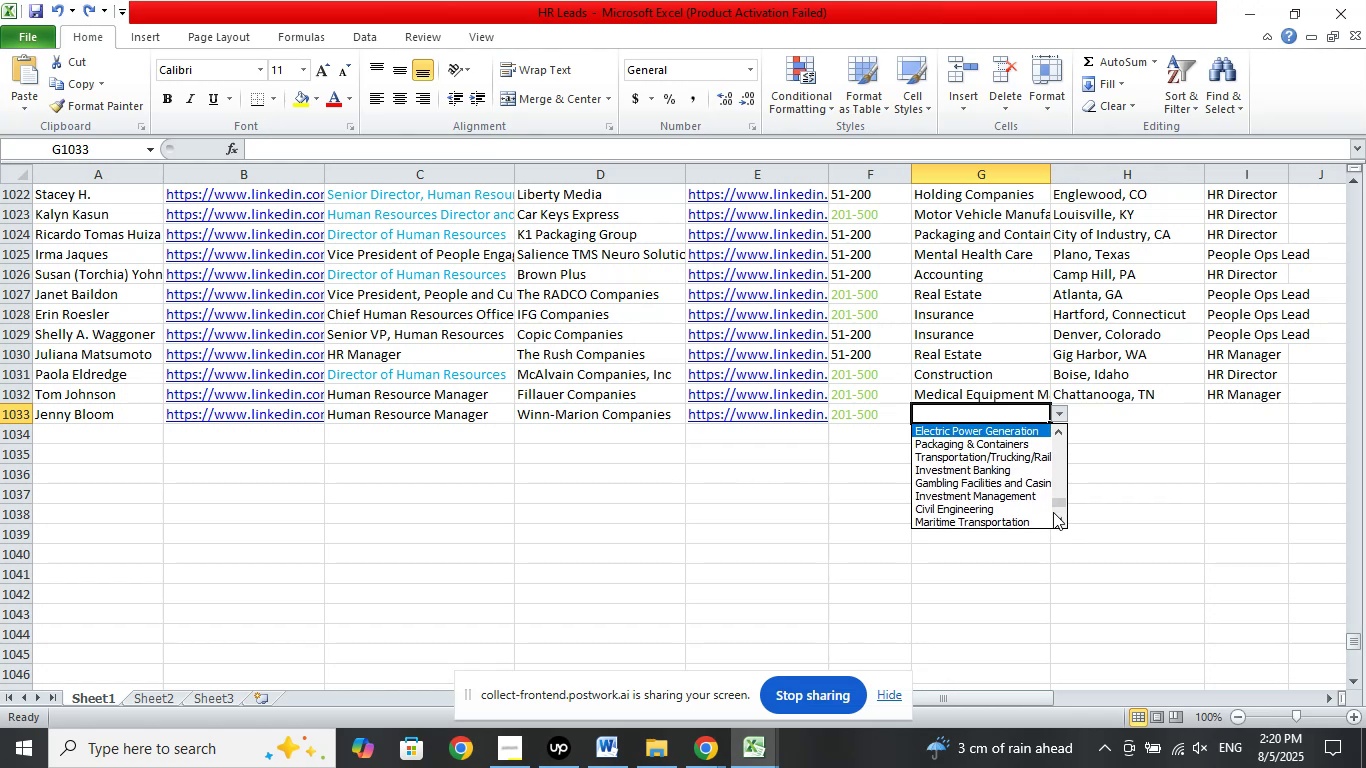 
key(ArrowUp)
 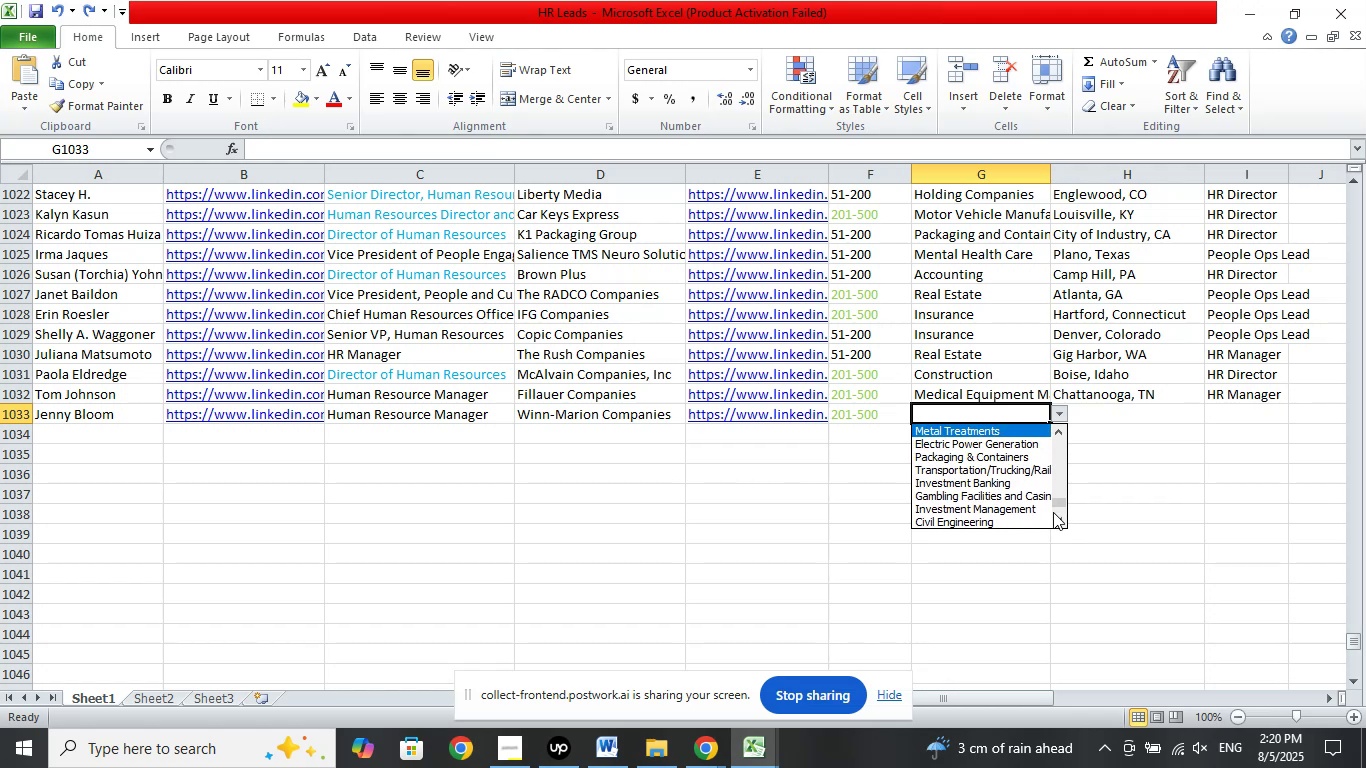 
key(ArrowUp)
 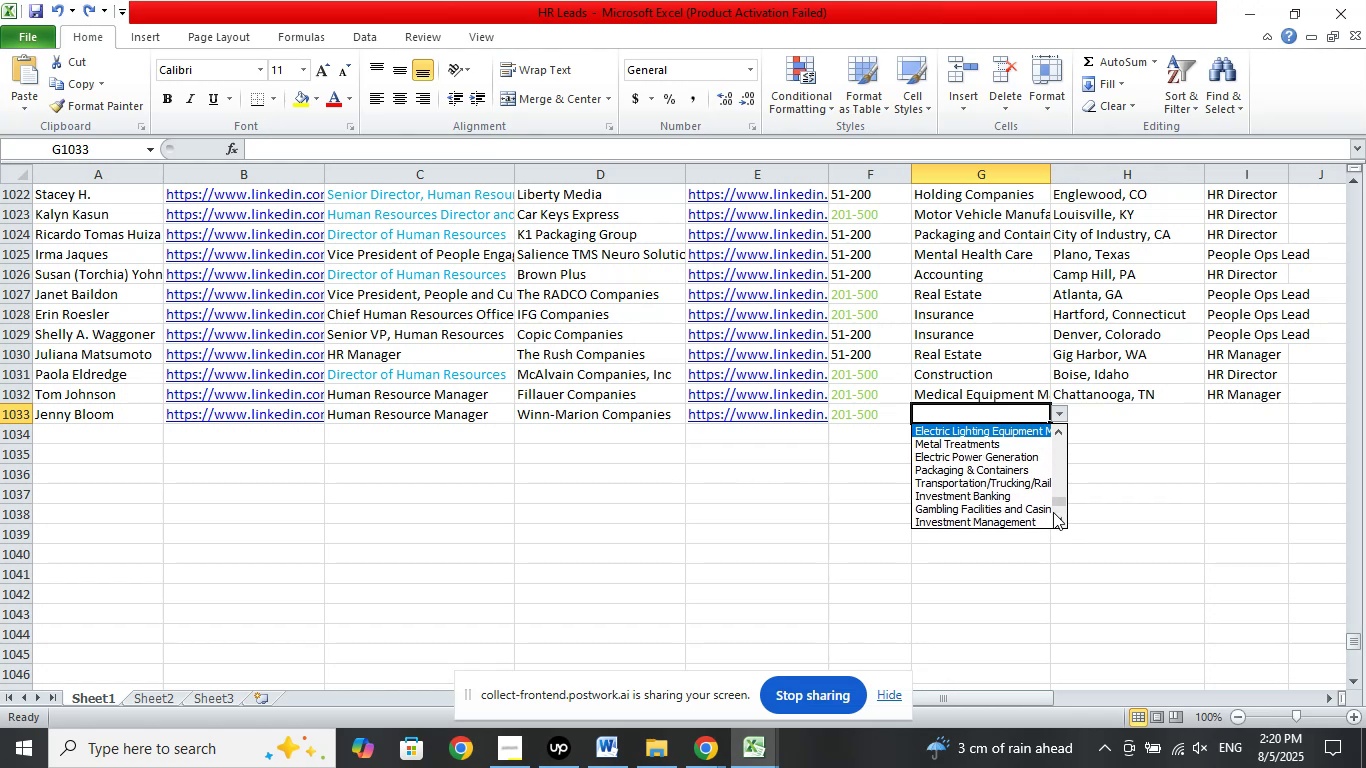 
key(ArrowUp)
 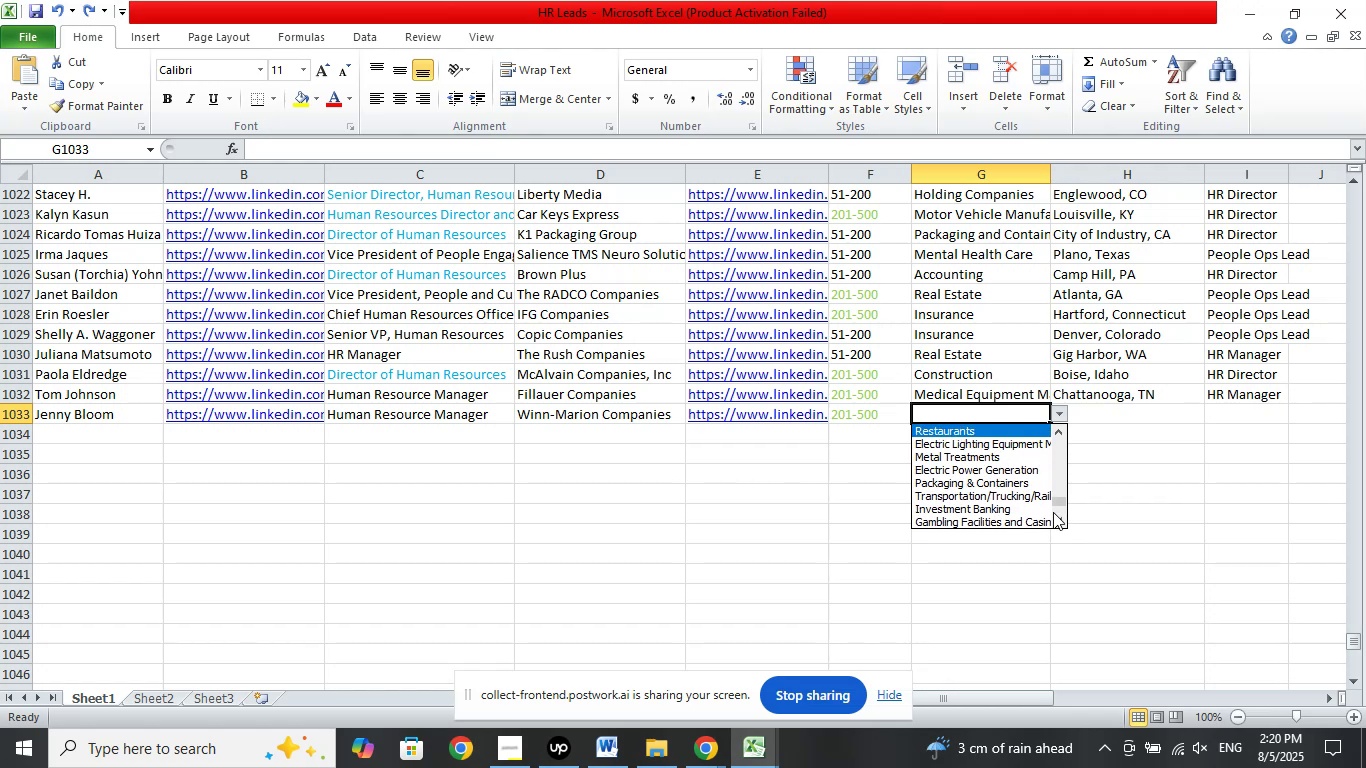 
key(ArrowUp)
 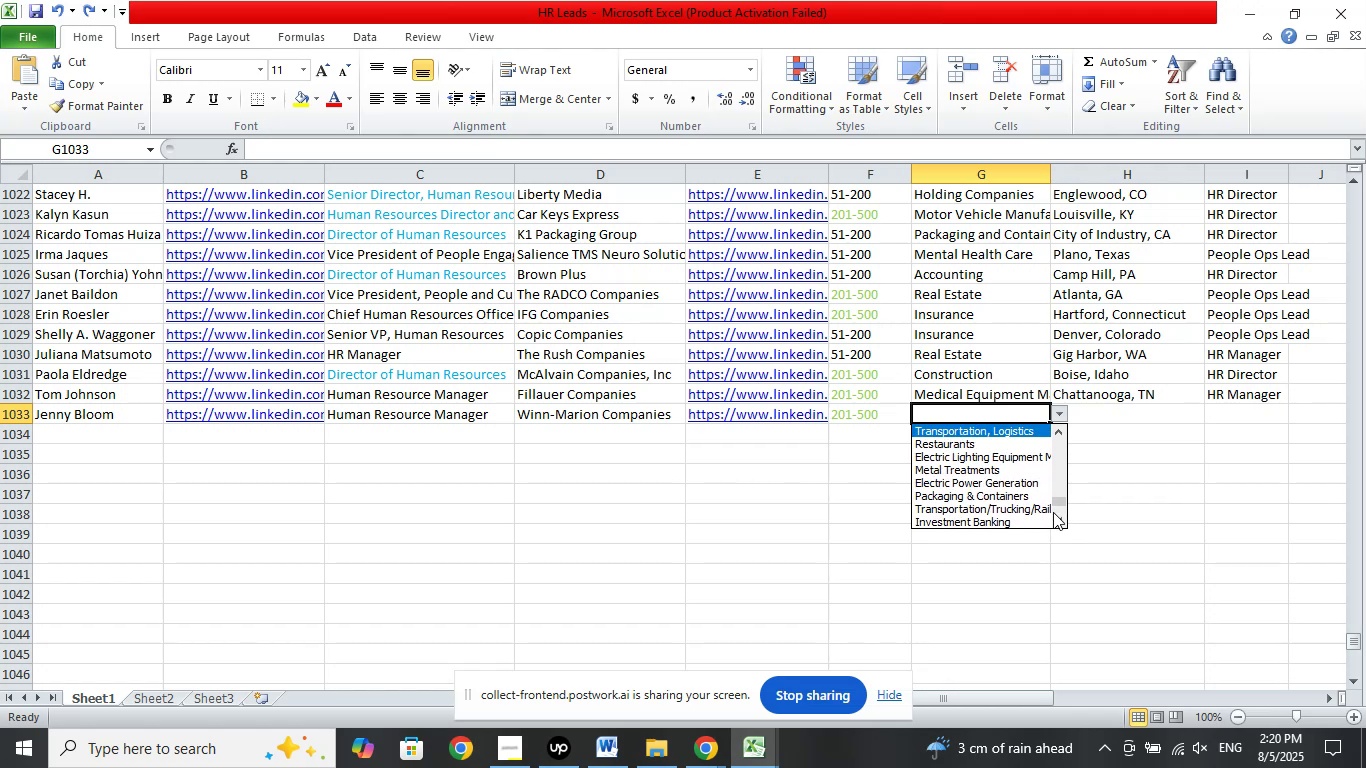 
key(ArrowUp)
 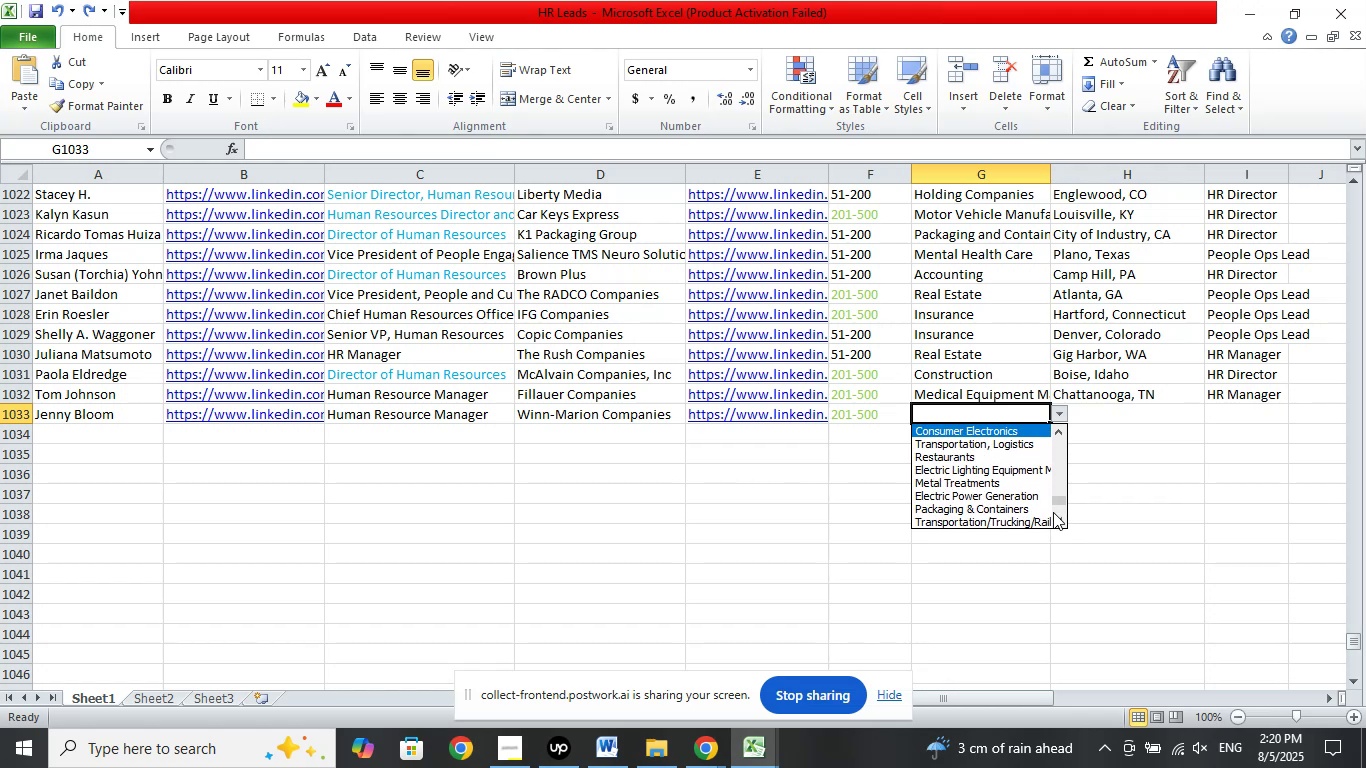 
key(ArrowUp)
 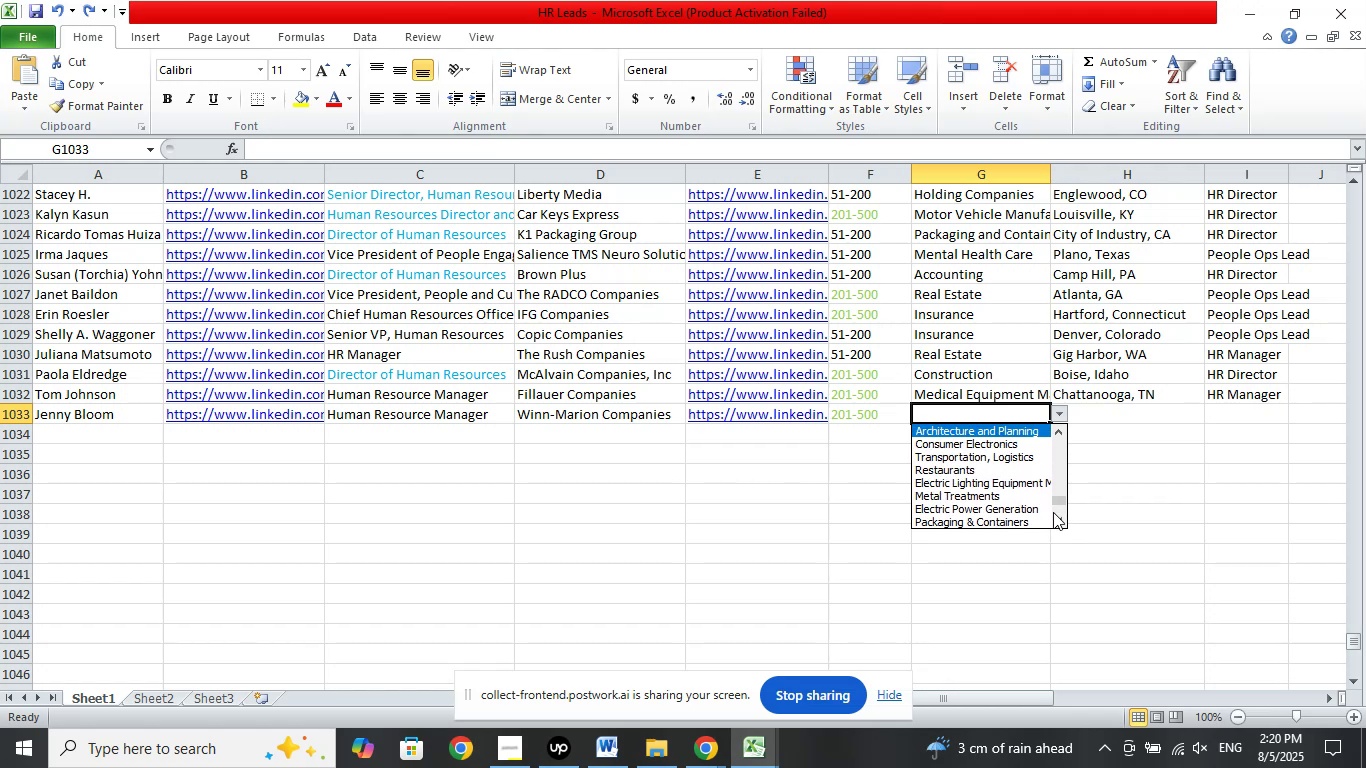 
key(ArrowUp)
 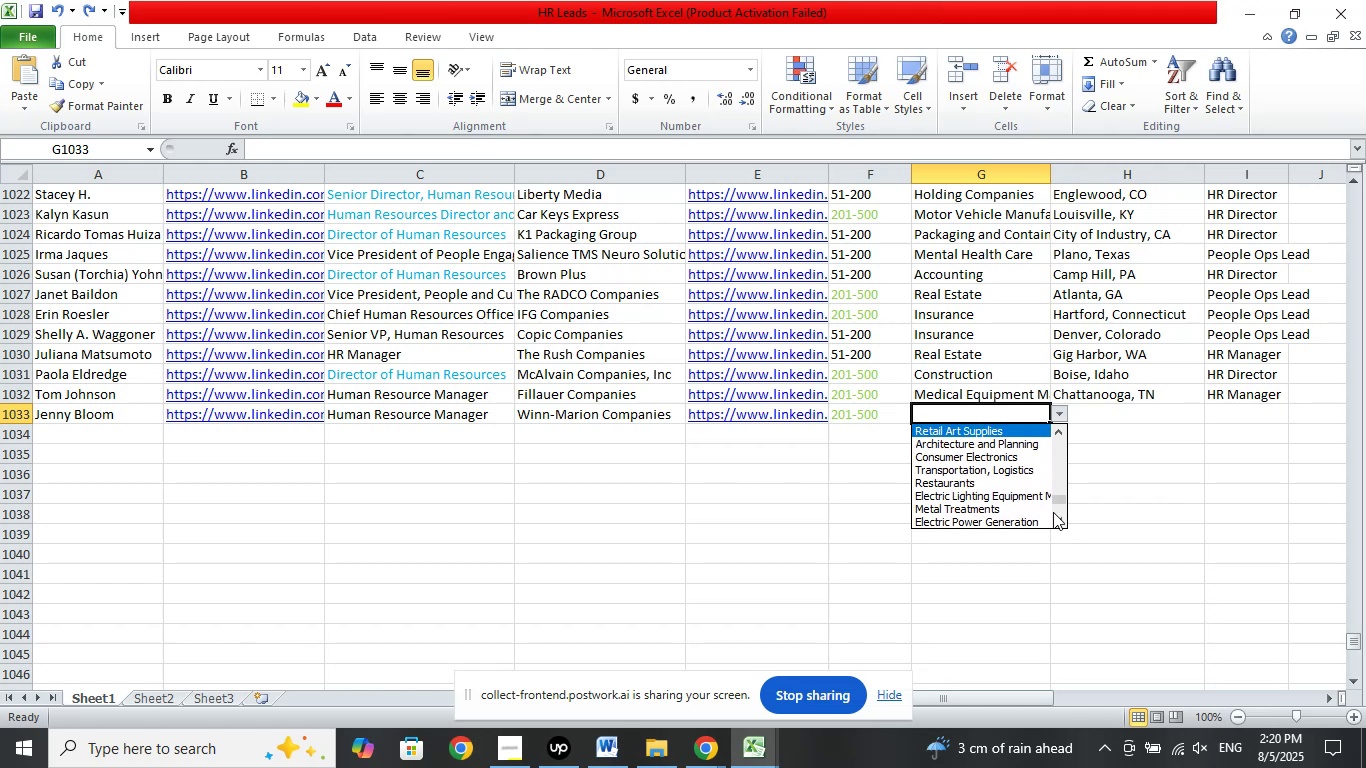 
key(ArrowUp)
 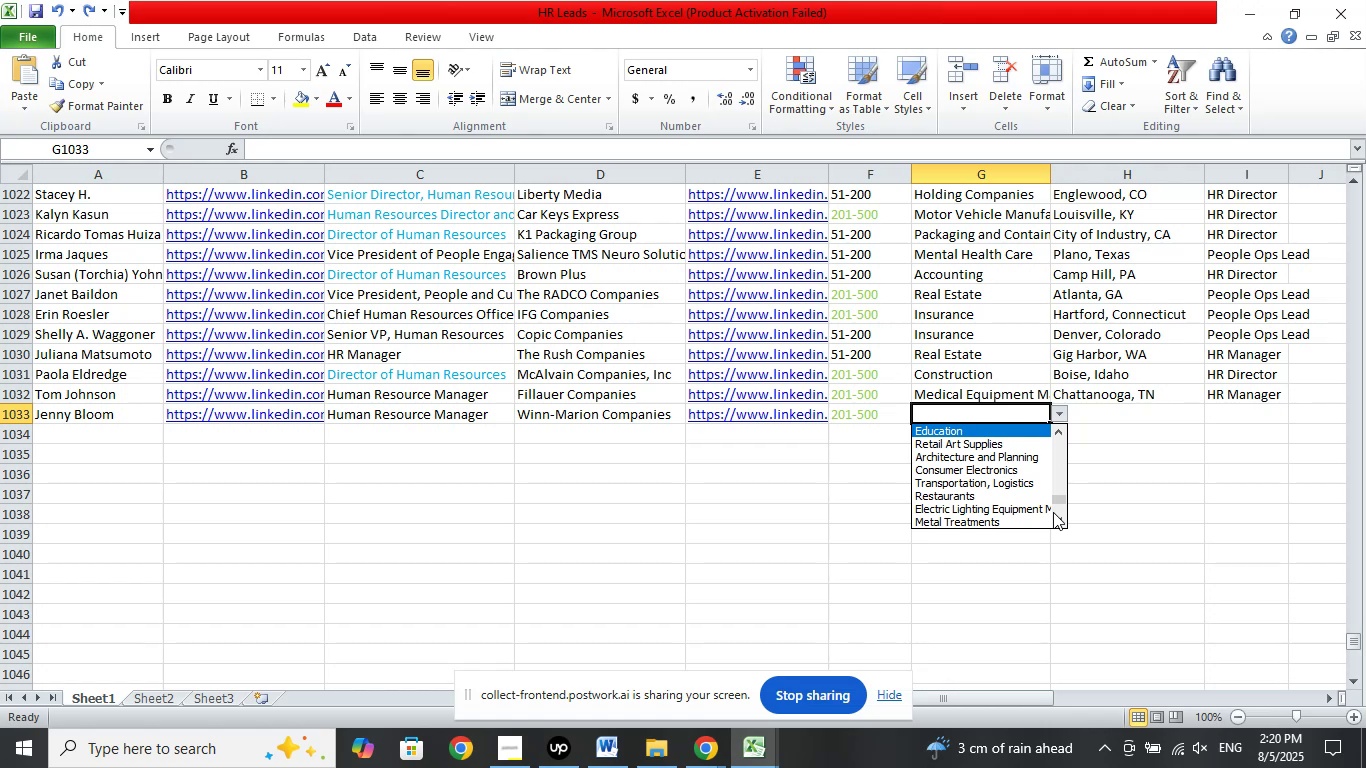 
key(ArrowUp)
 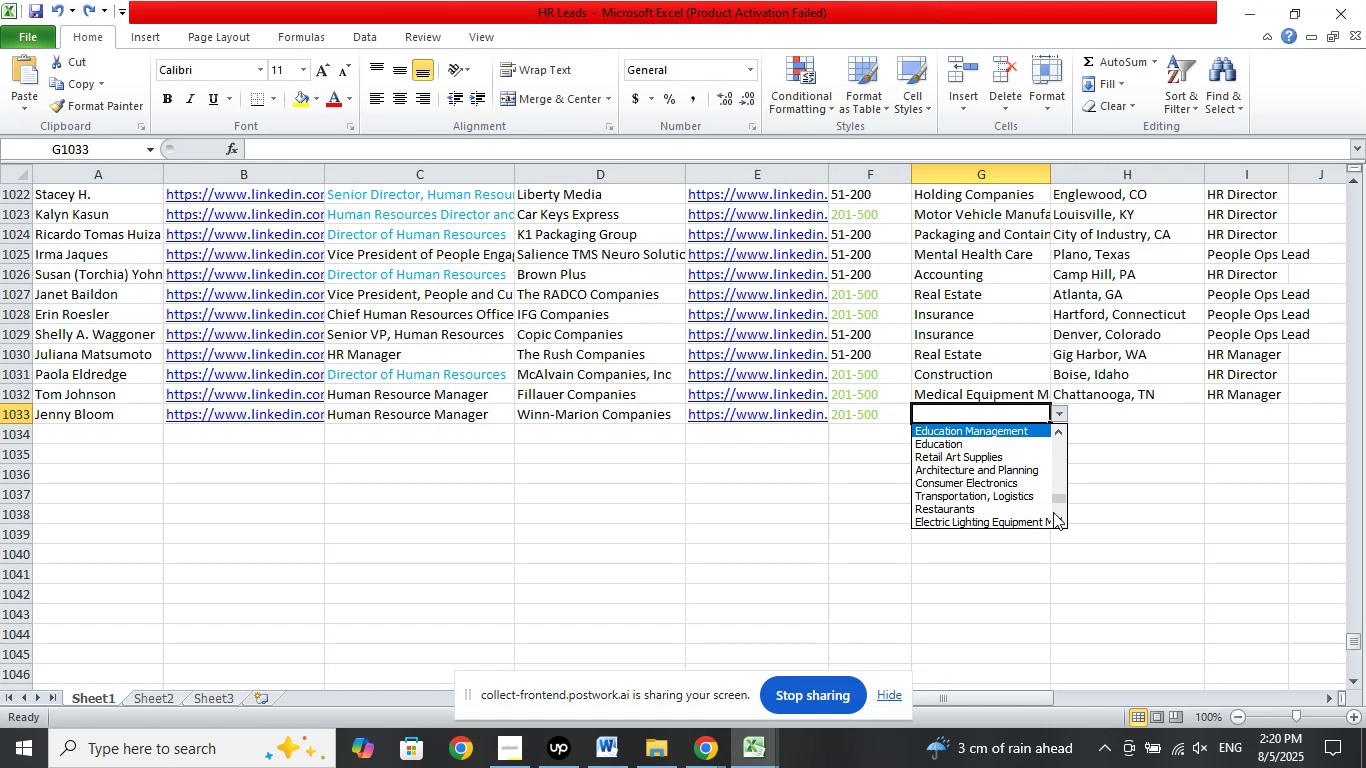 
key(ArrowUp)
 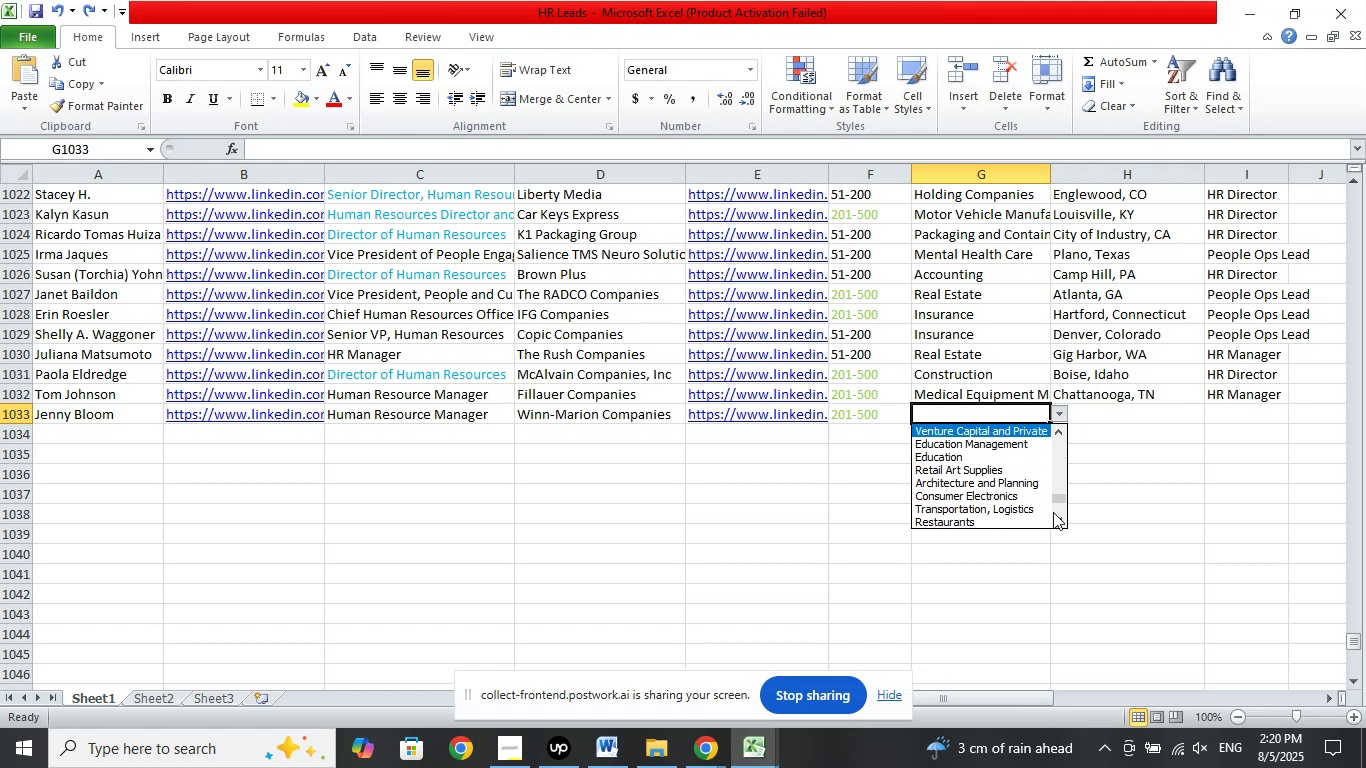 
key(ArrowUp)
 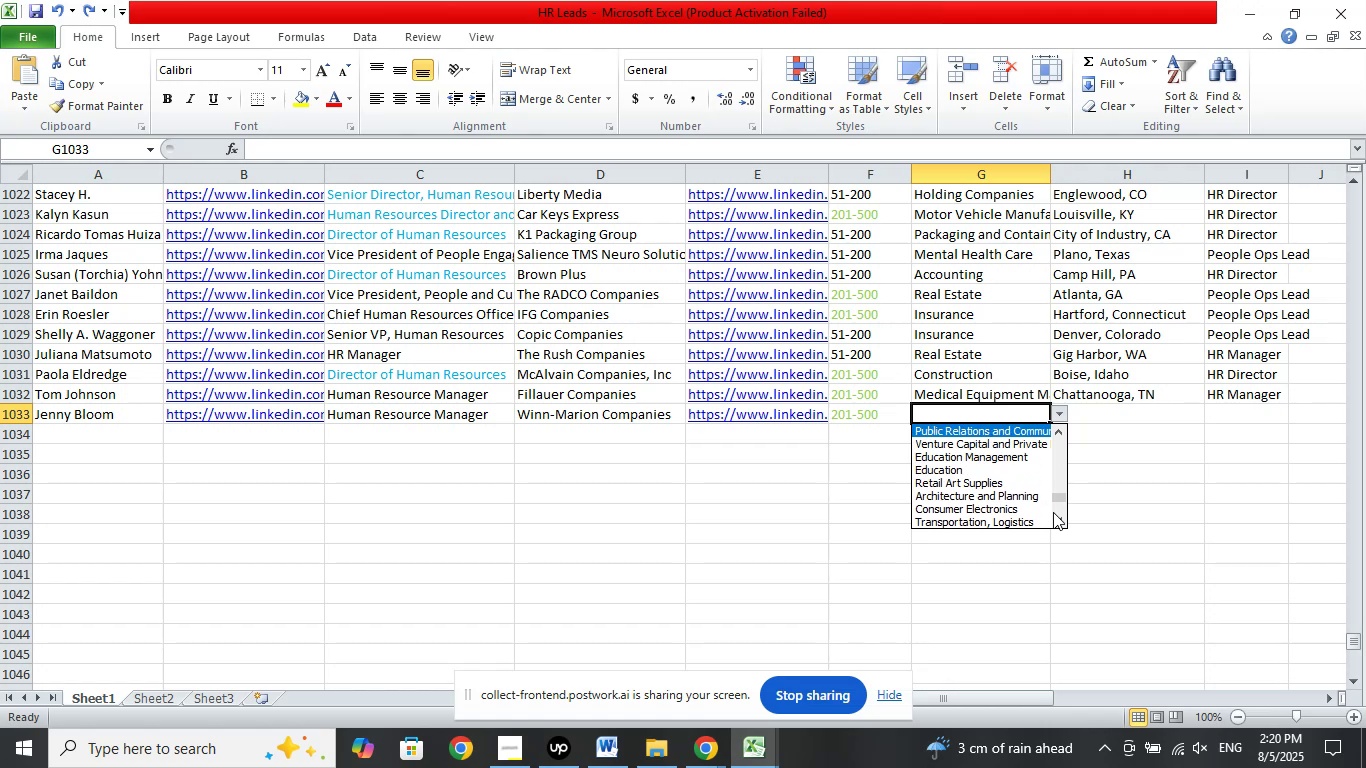 
key(ArrowUp)
 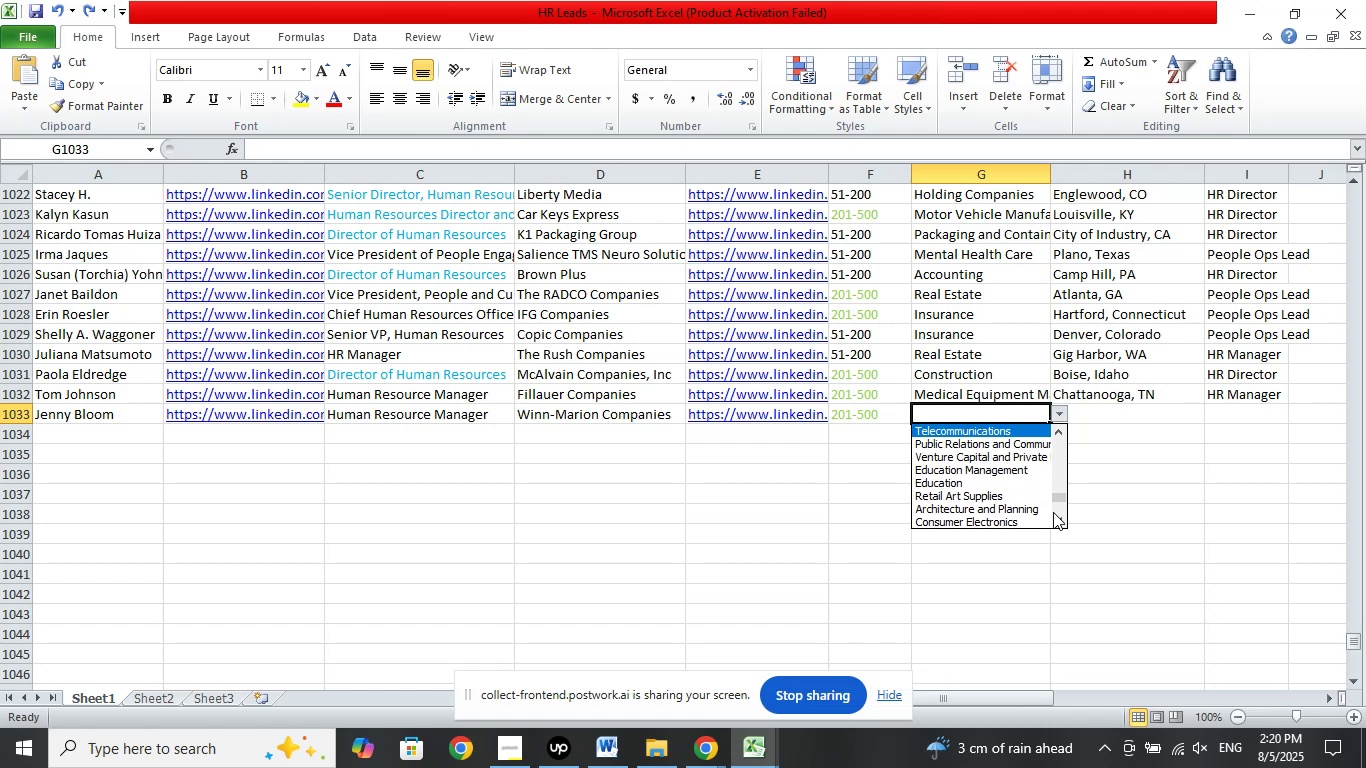 
key(ArrowUp)
 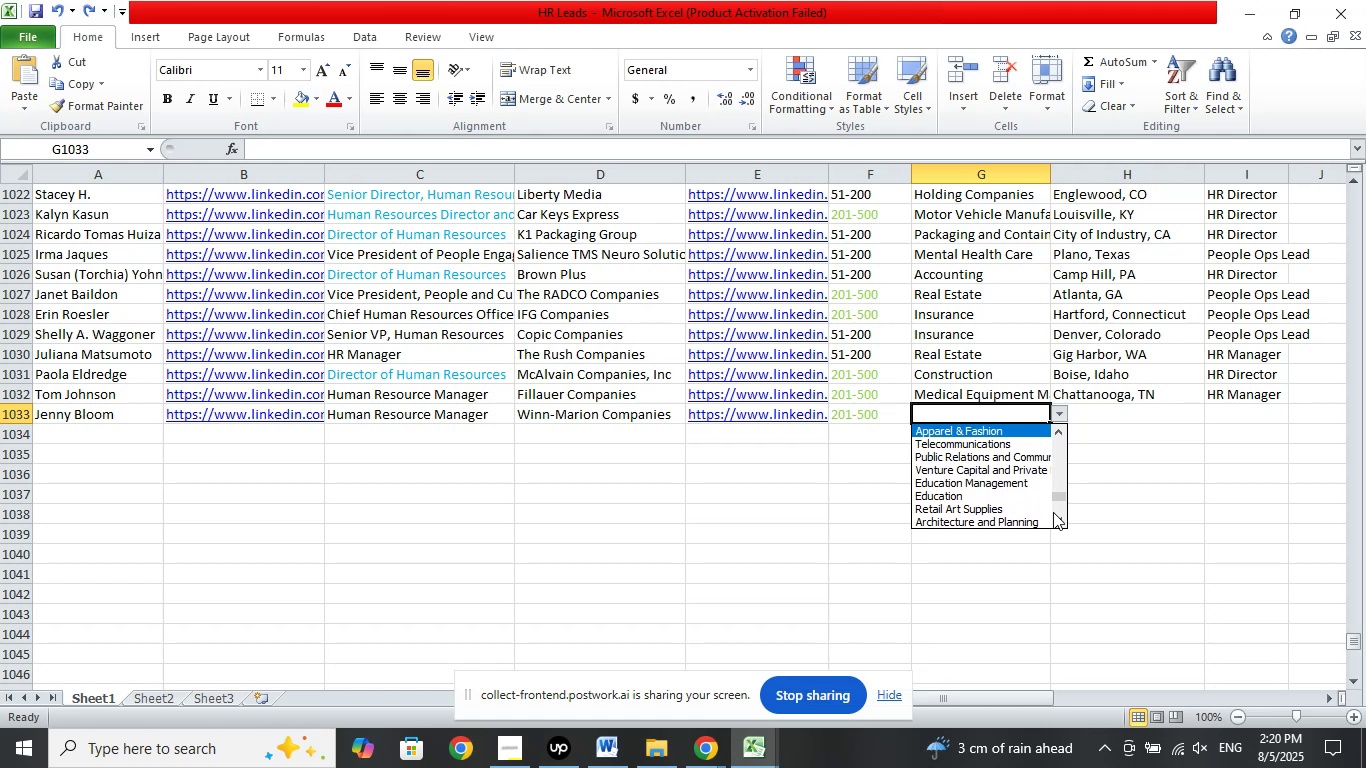 
key(ArrowUp)
 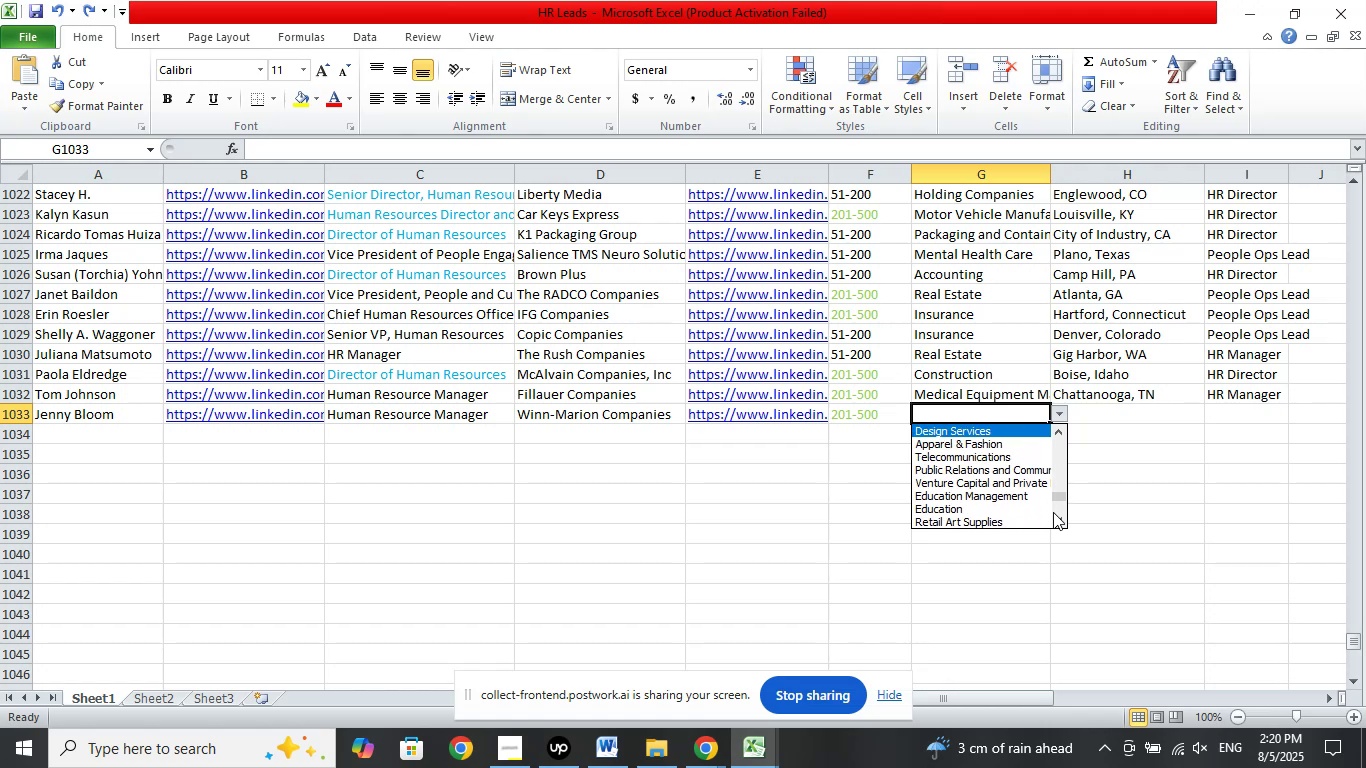 
key(ArrowUp)
 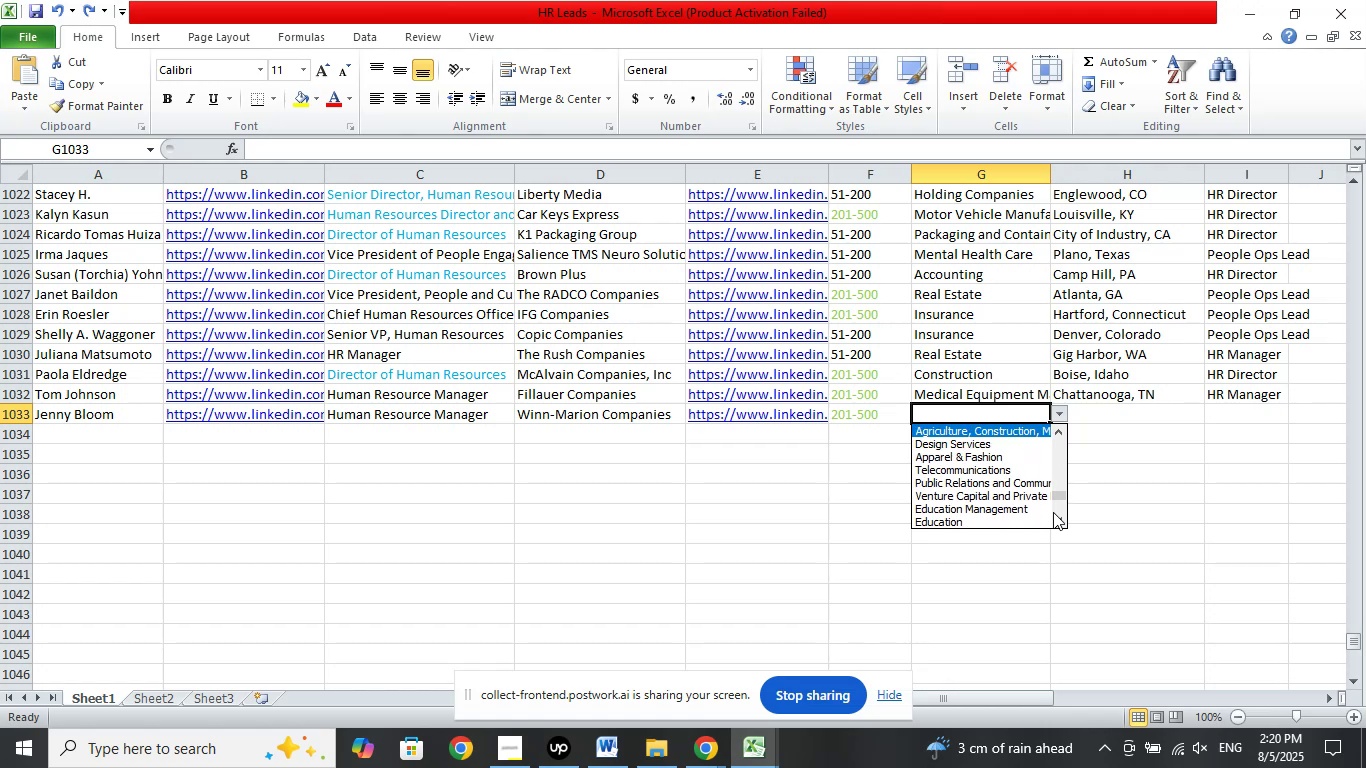 
key(ArrowUp)
 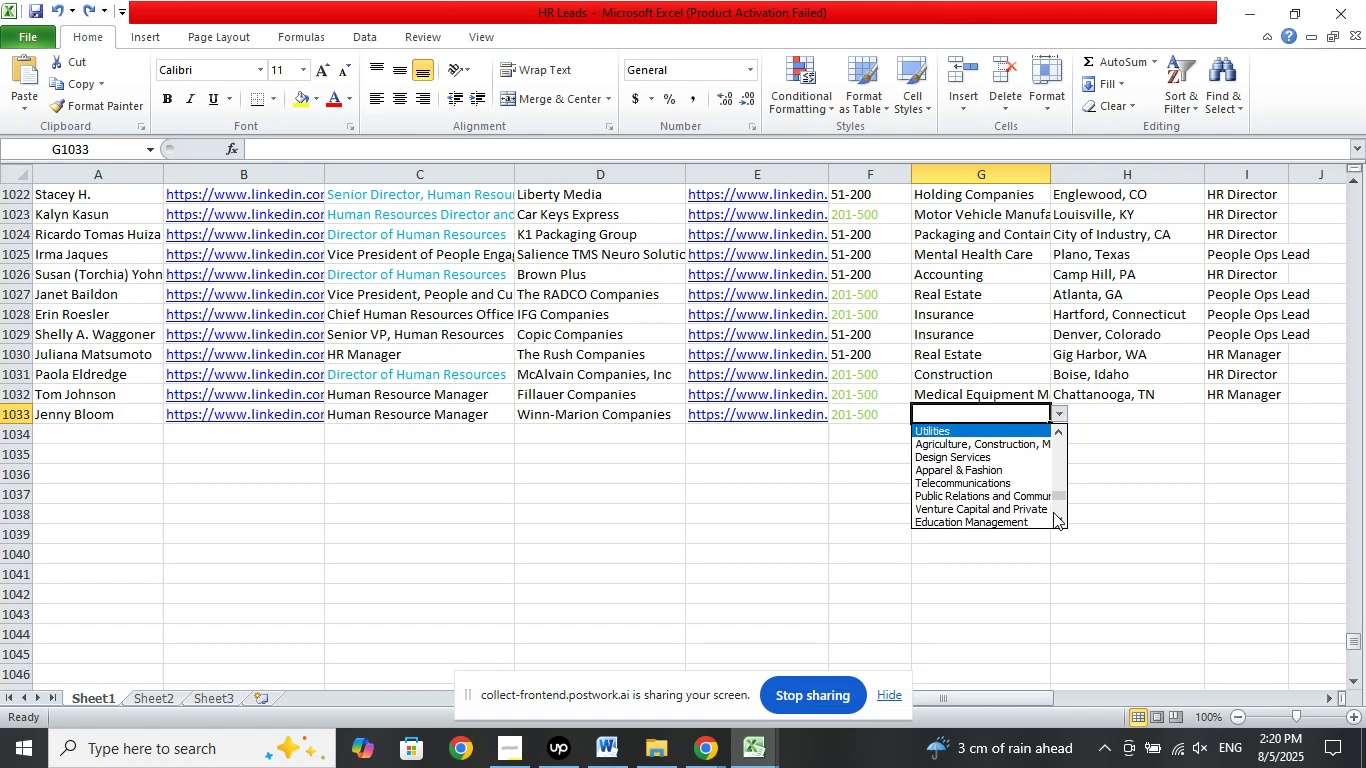 
key(ArrowUp)
 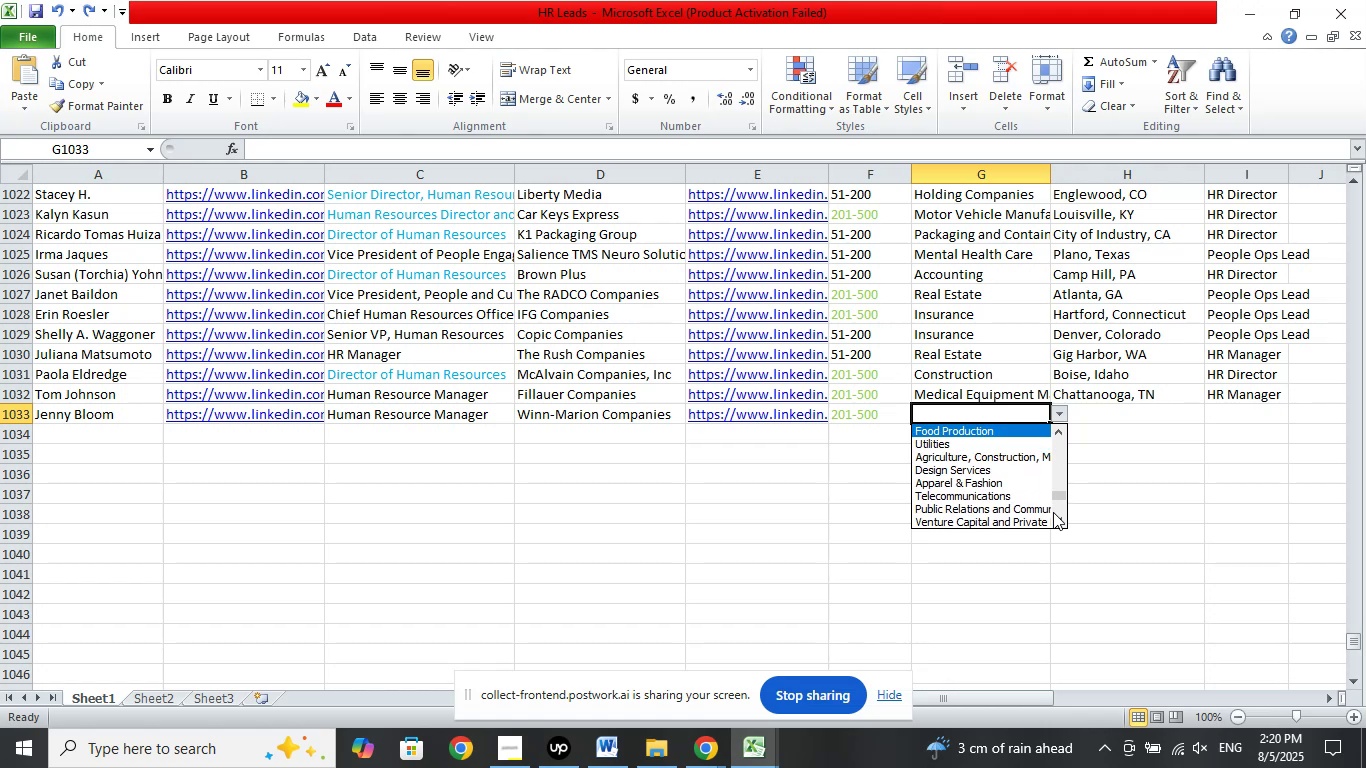 
key(ArrowUp)
 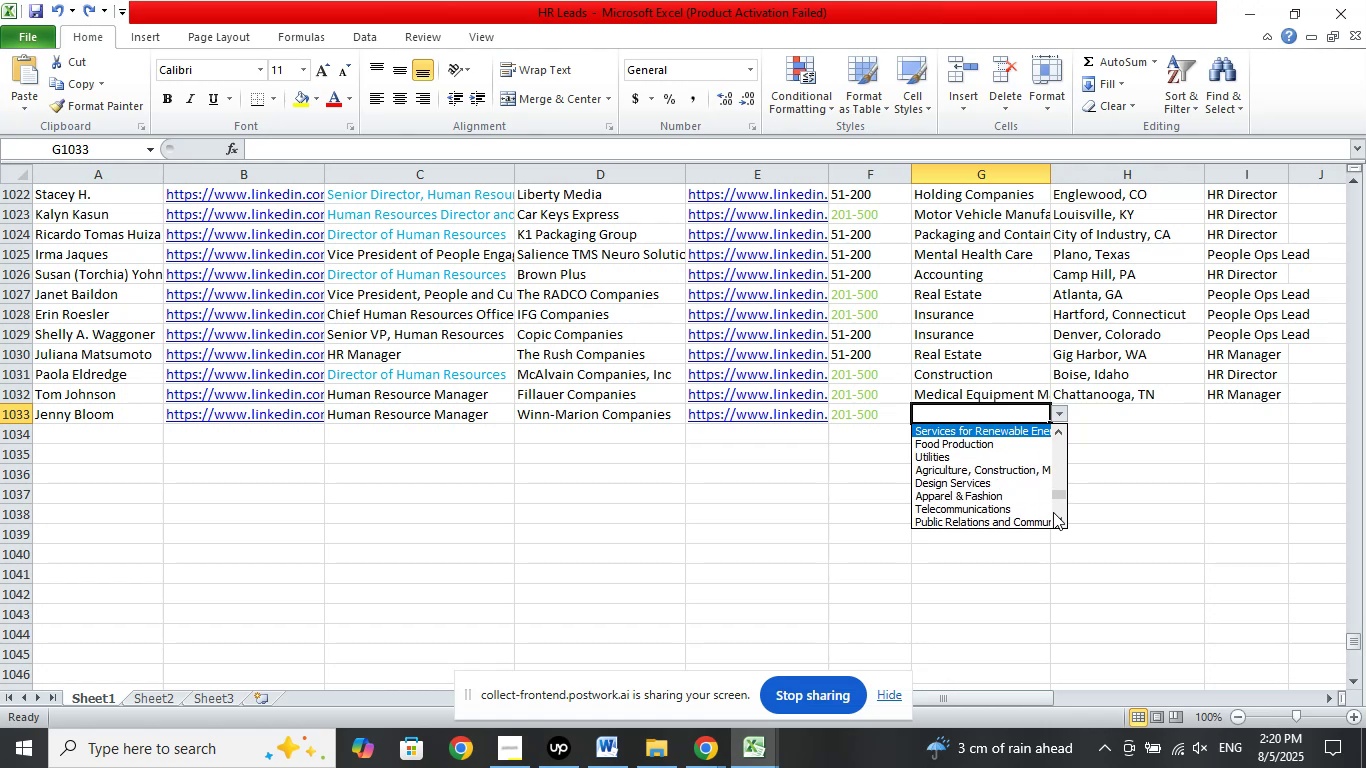 
key(ArrowUp)
 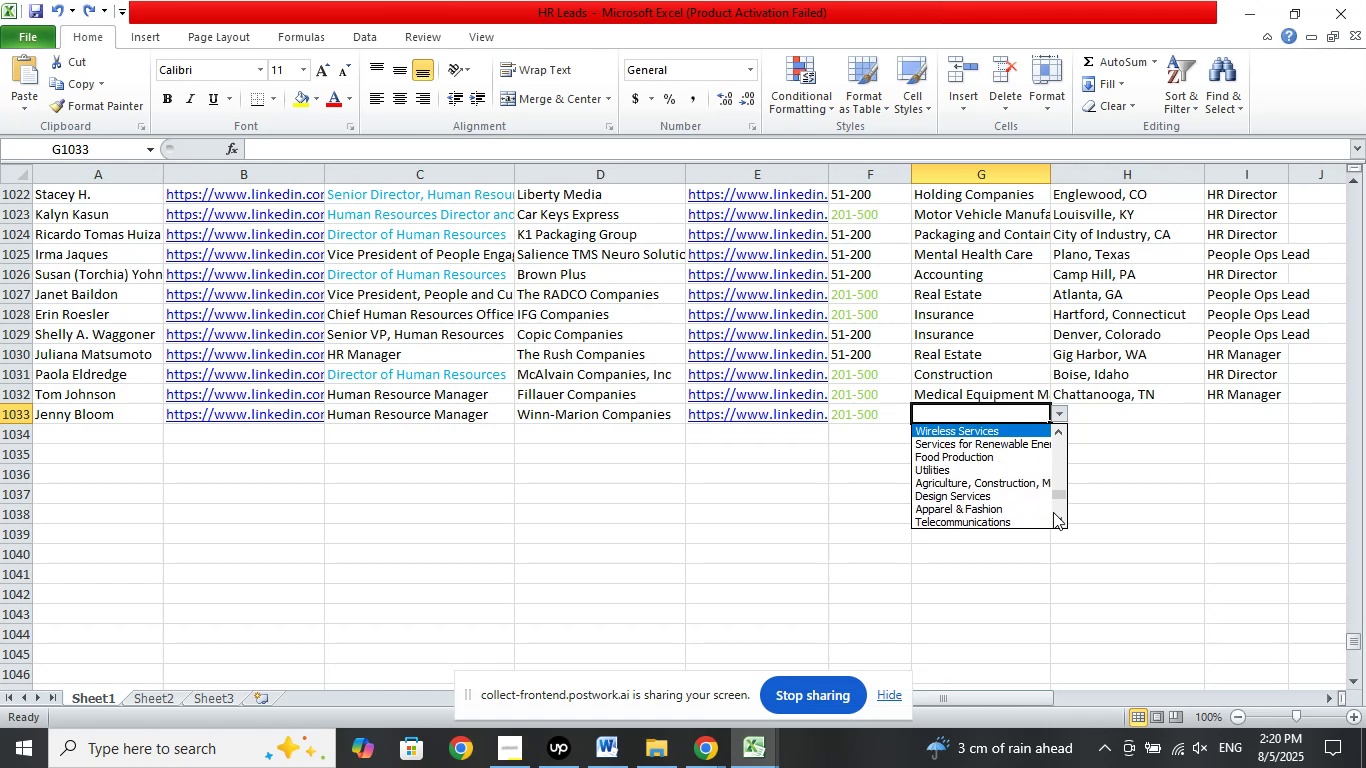 
key(ArrowUp)
 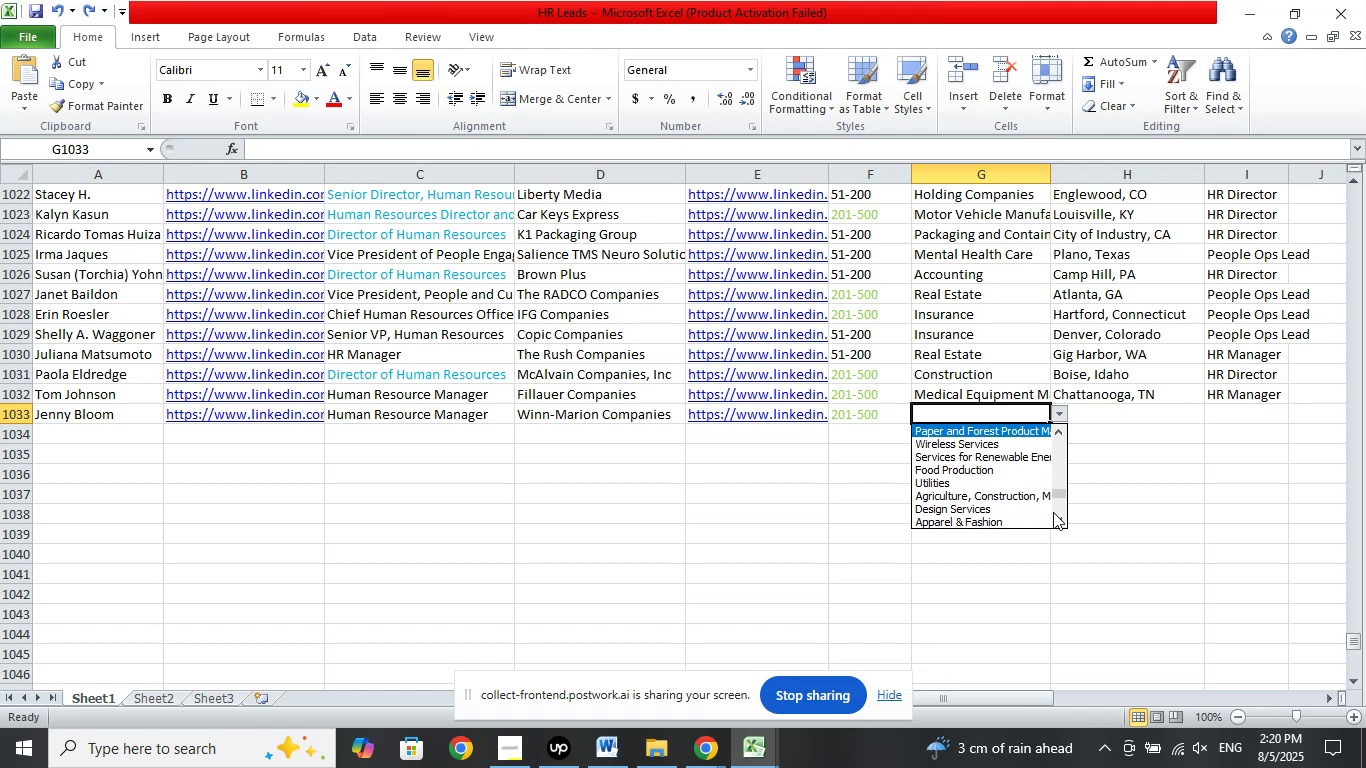 
key(ArrowUp)
 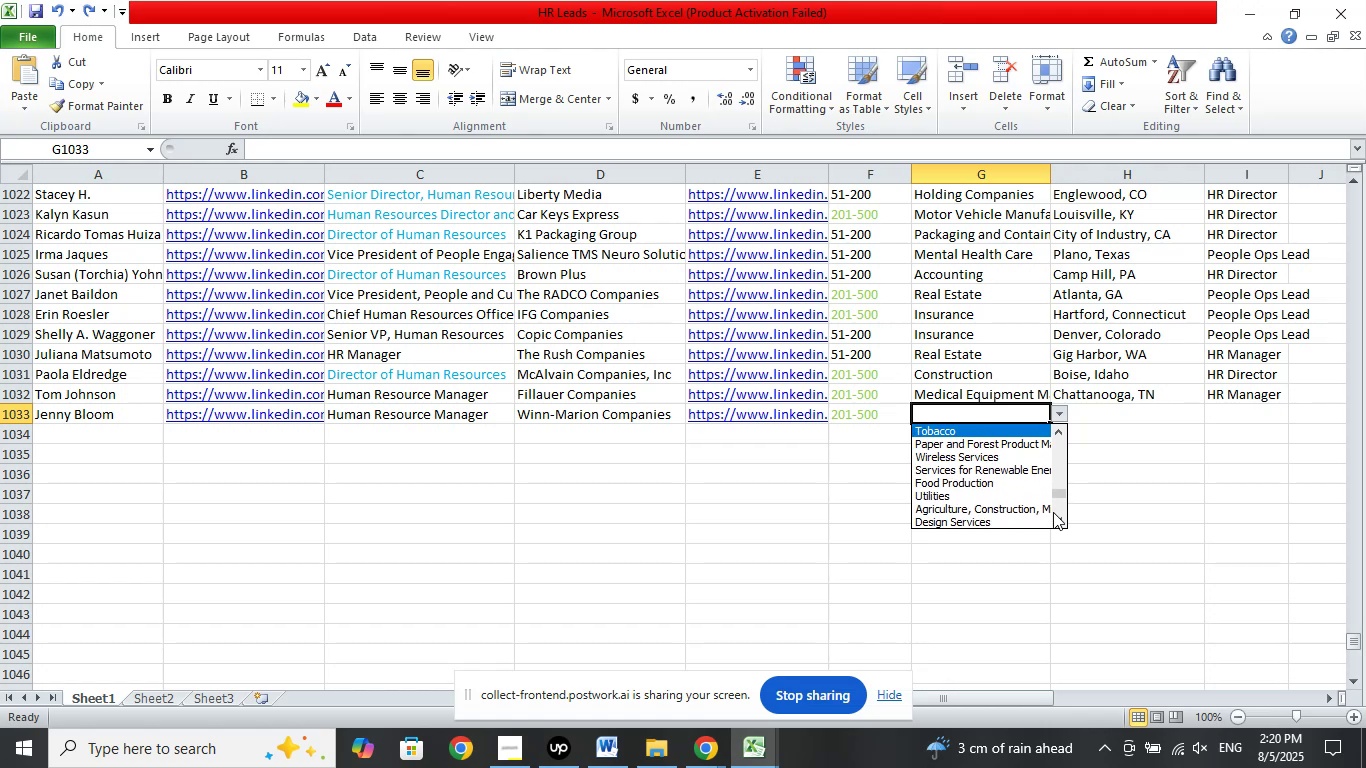 
key(ArrowUp)
 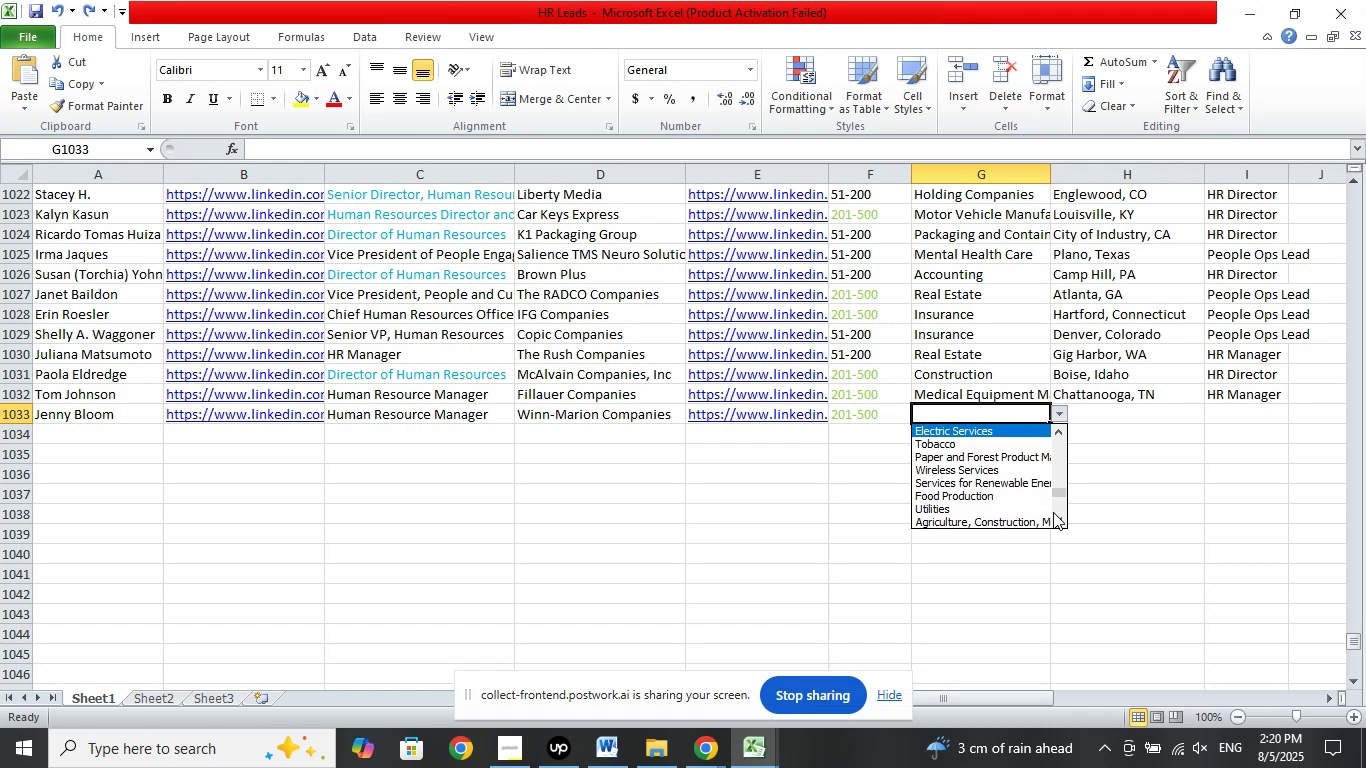 
key(ArrowUp)
 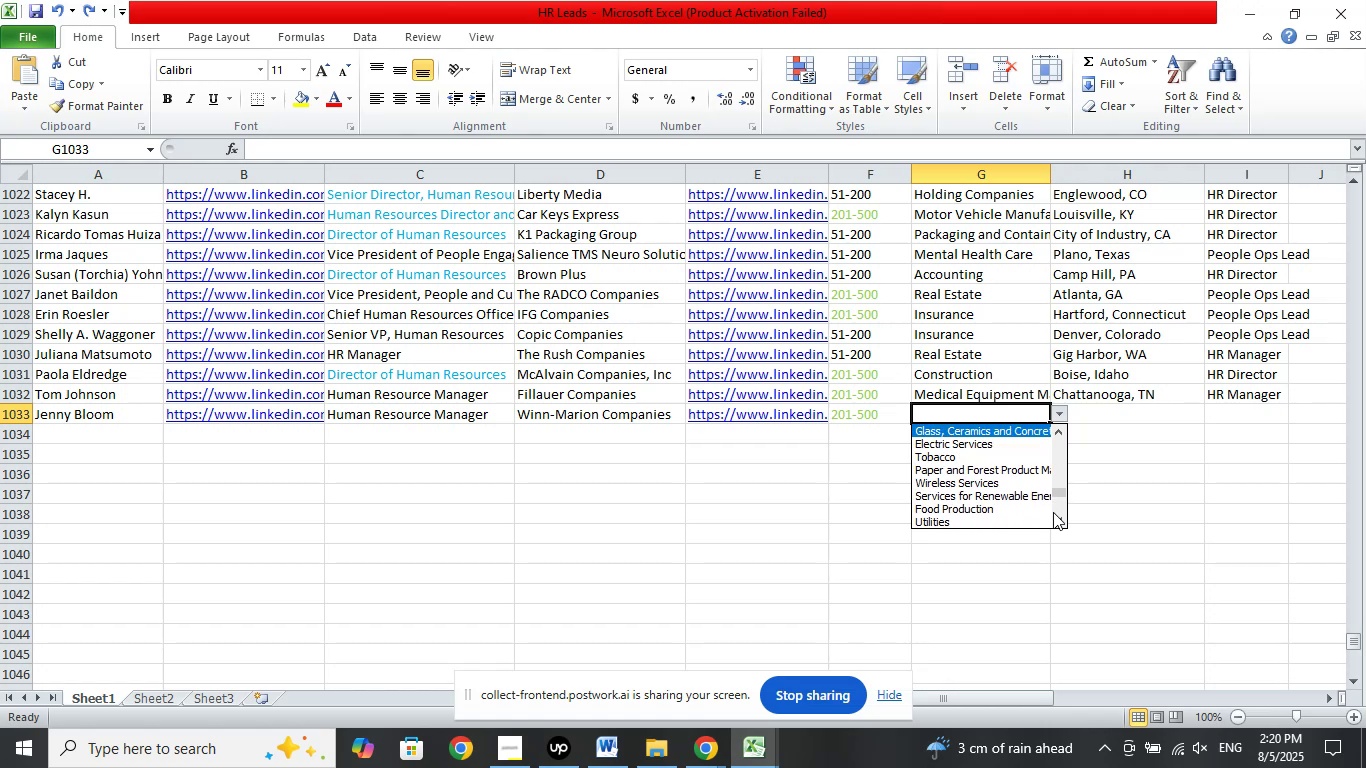 
key(ArrowUp)
 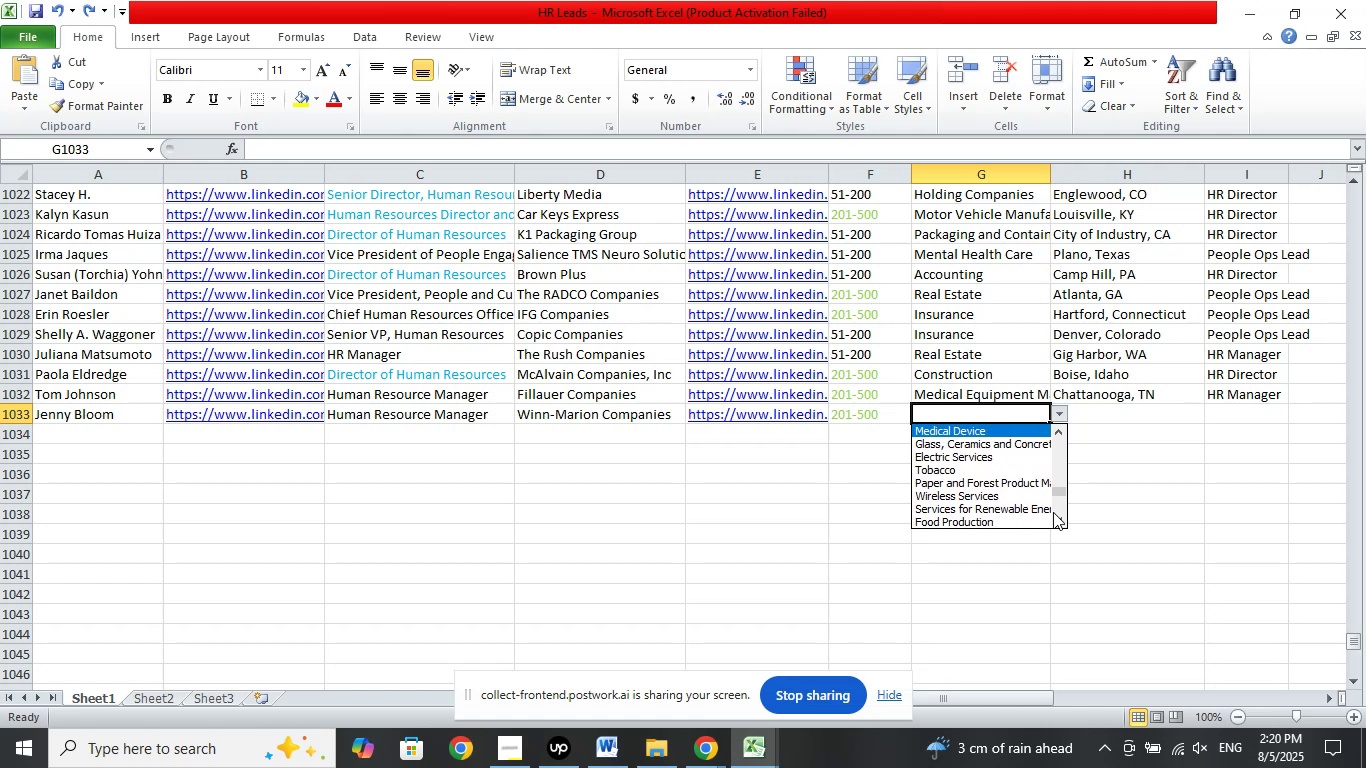 
key(ArrowUp)
 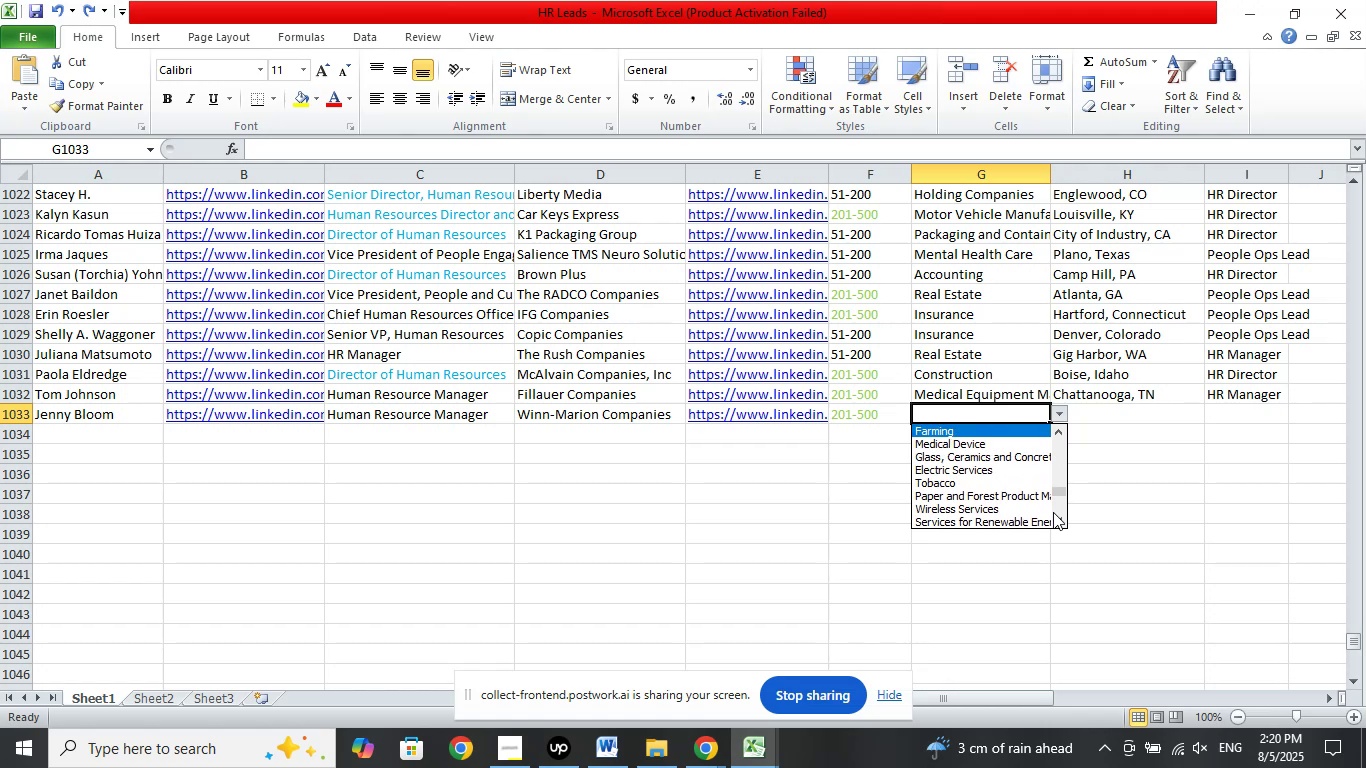 
key(ArrowUp)
 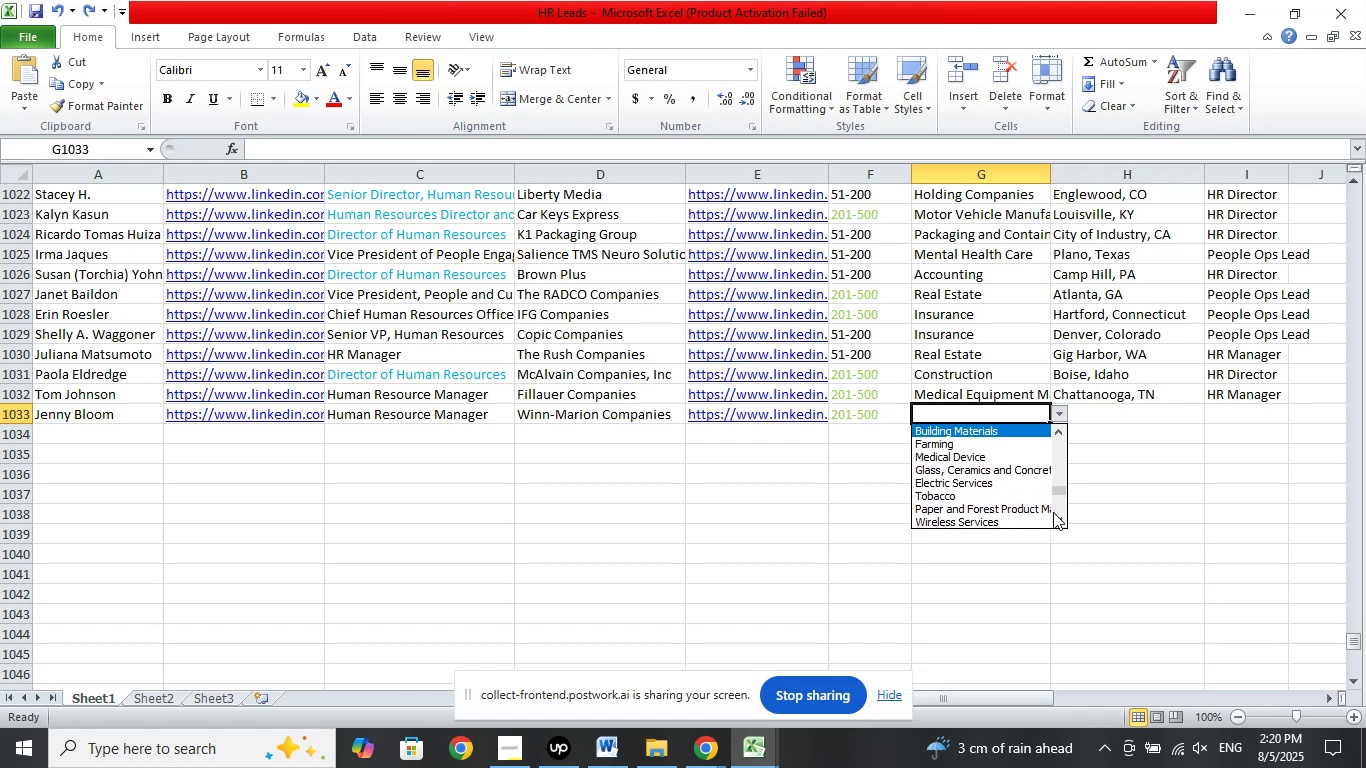 
key(ArrowUp)
 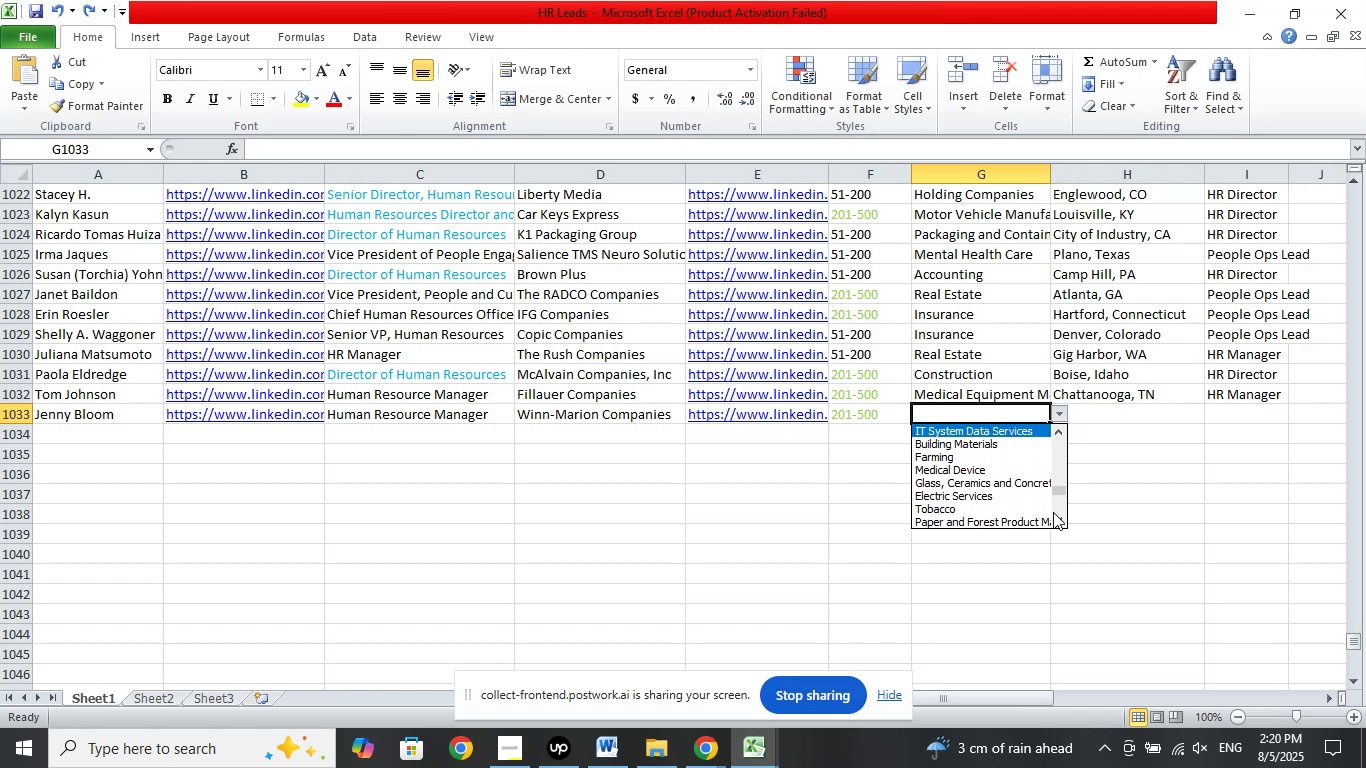 
key(ArrowUp)
 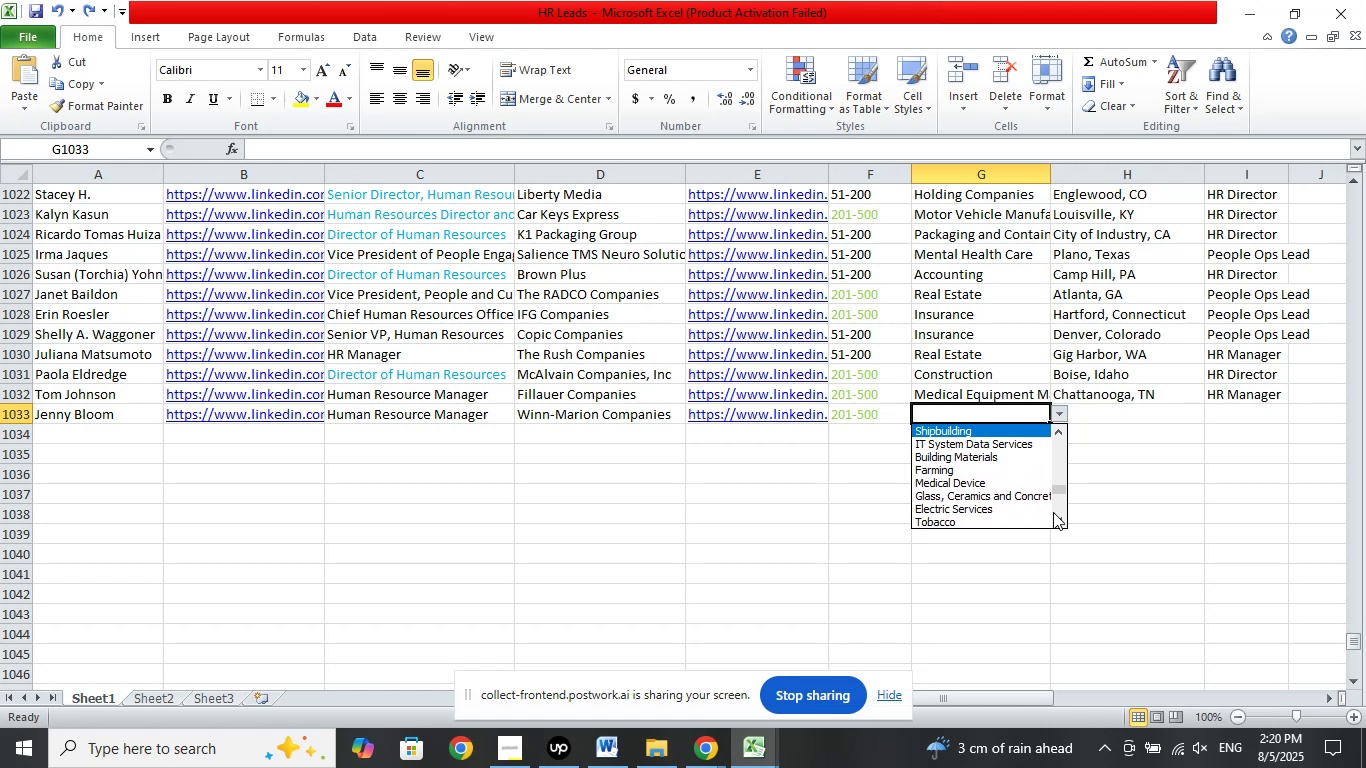 
key(ArrowUp)
 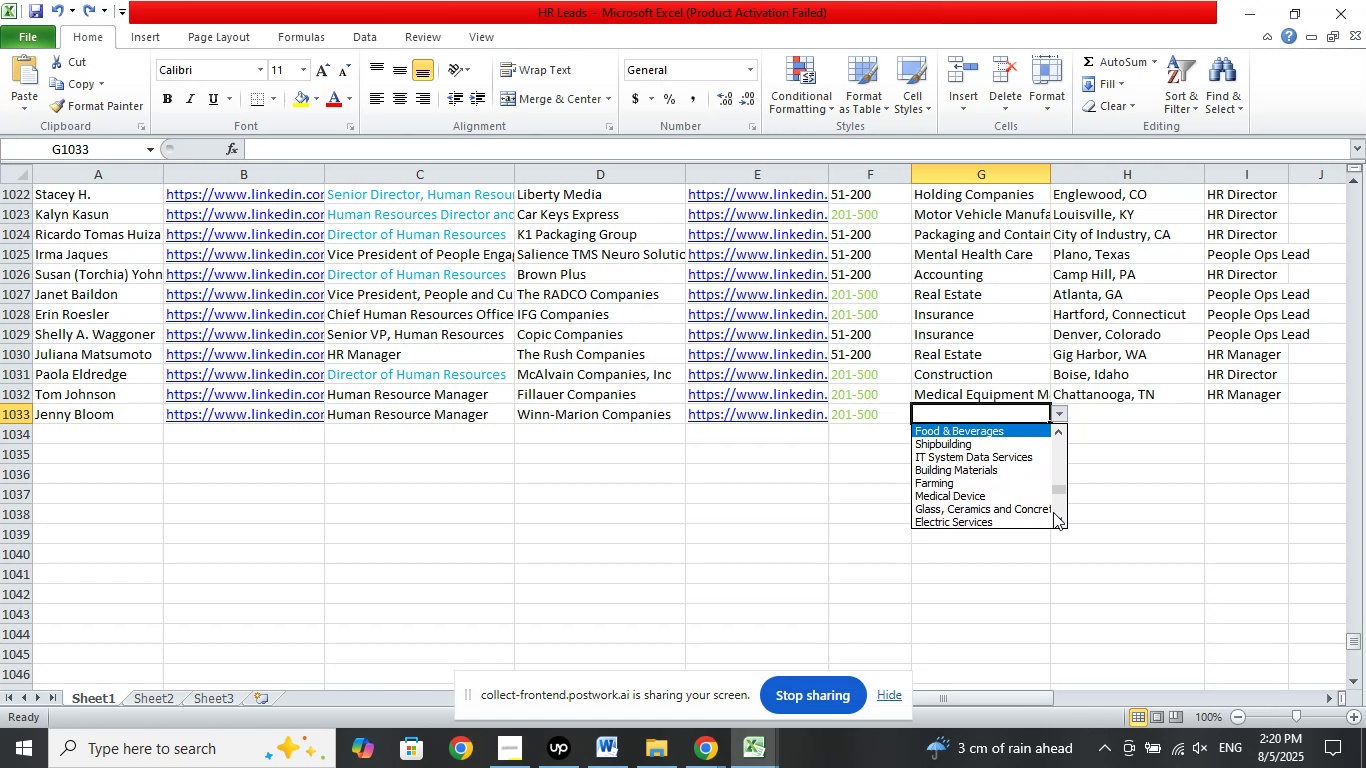 
key(ArrowUp)
 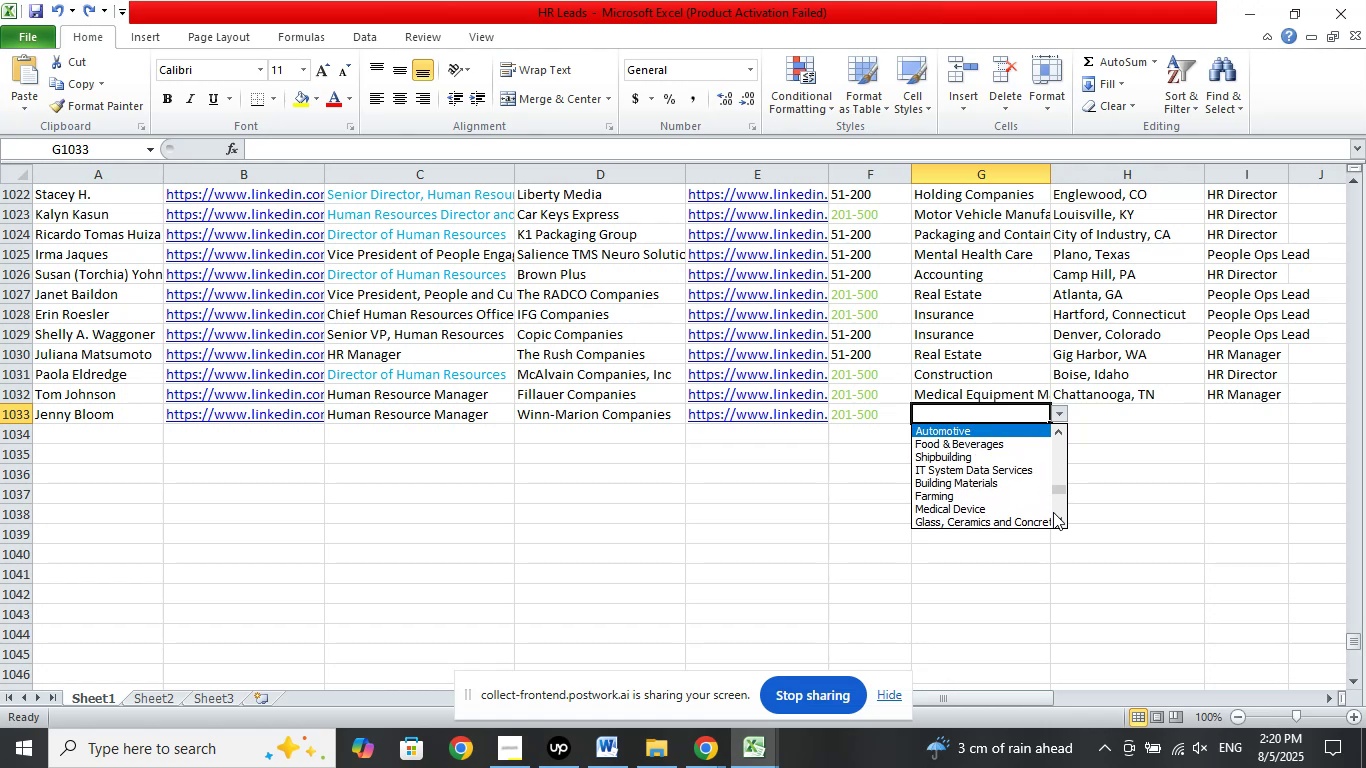 
key(ArrowUp)
 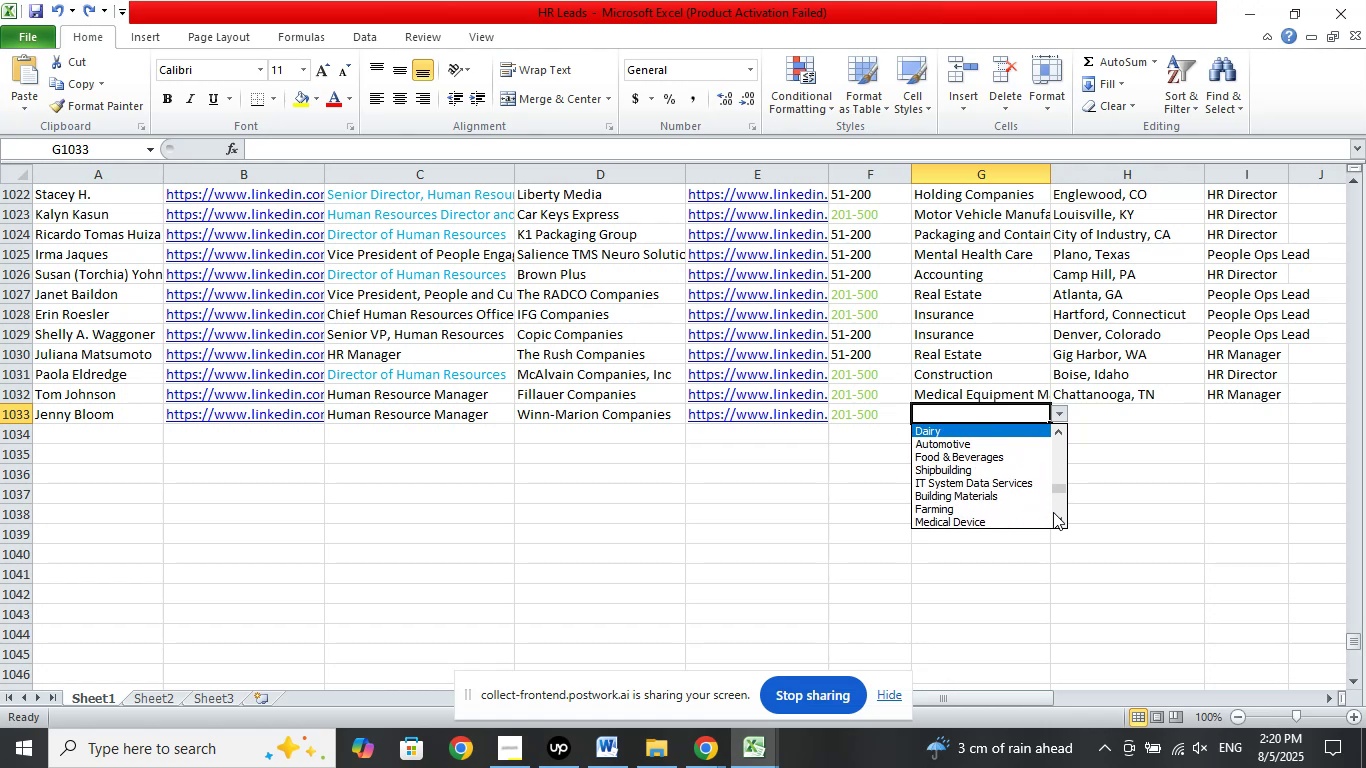 
key(ArrowUp)
 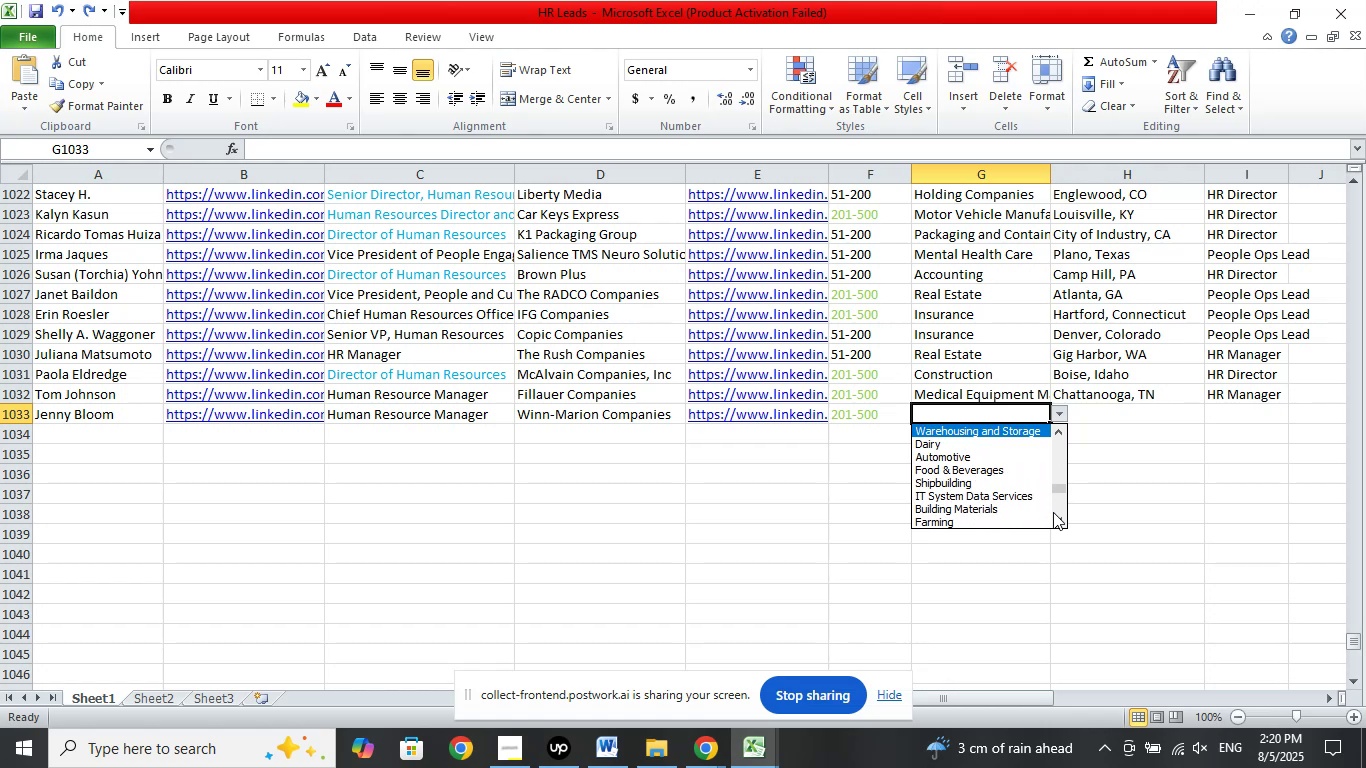 
key(ArrowUp)
 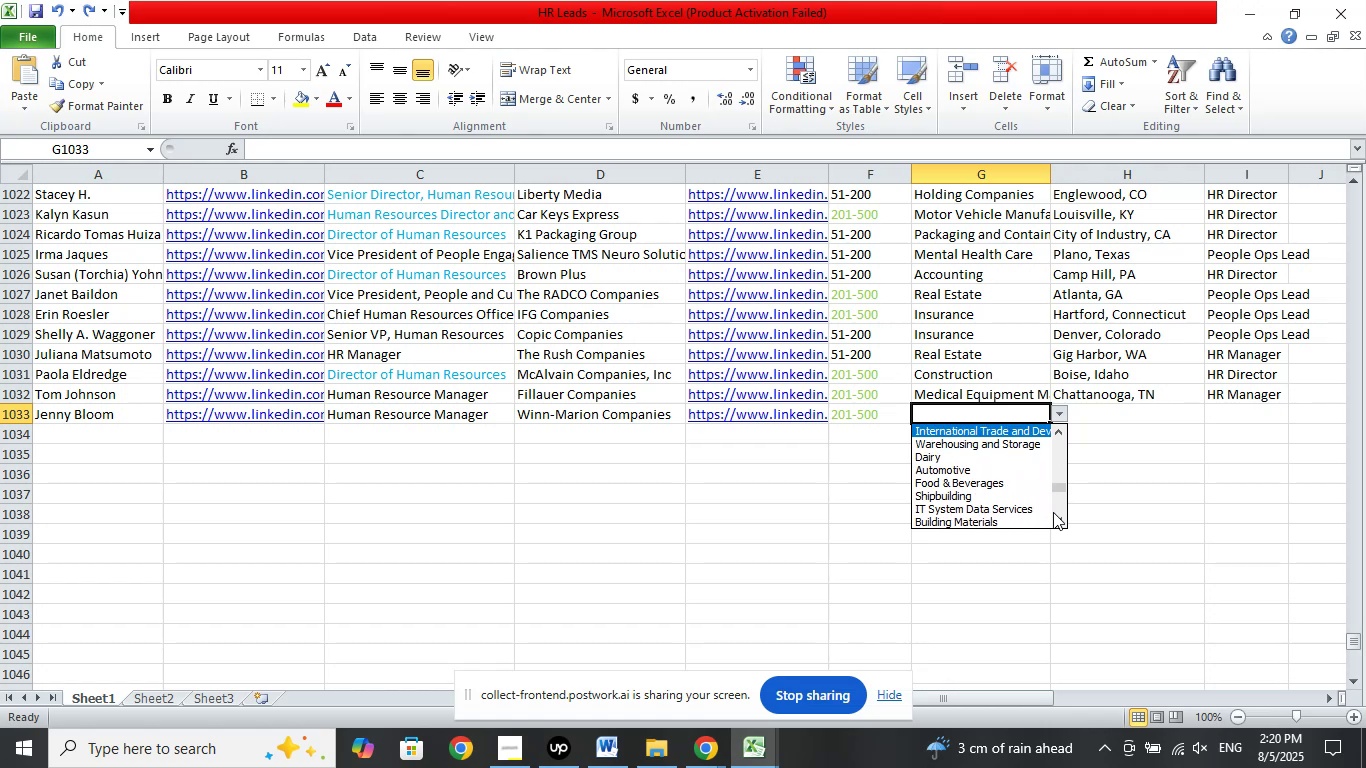 
key(ArrowUp)
 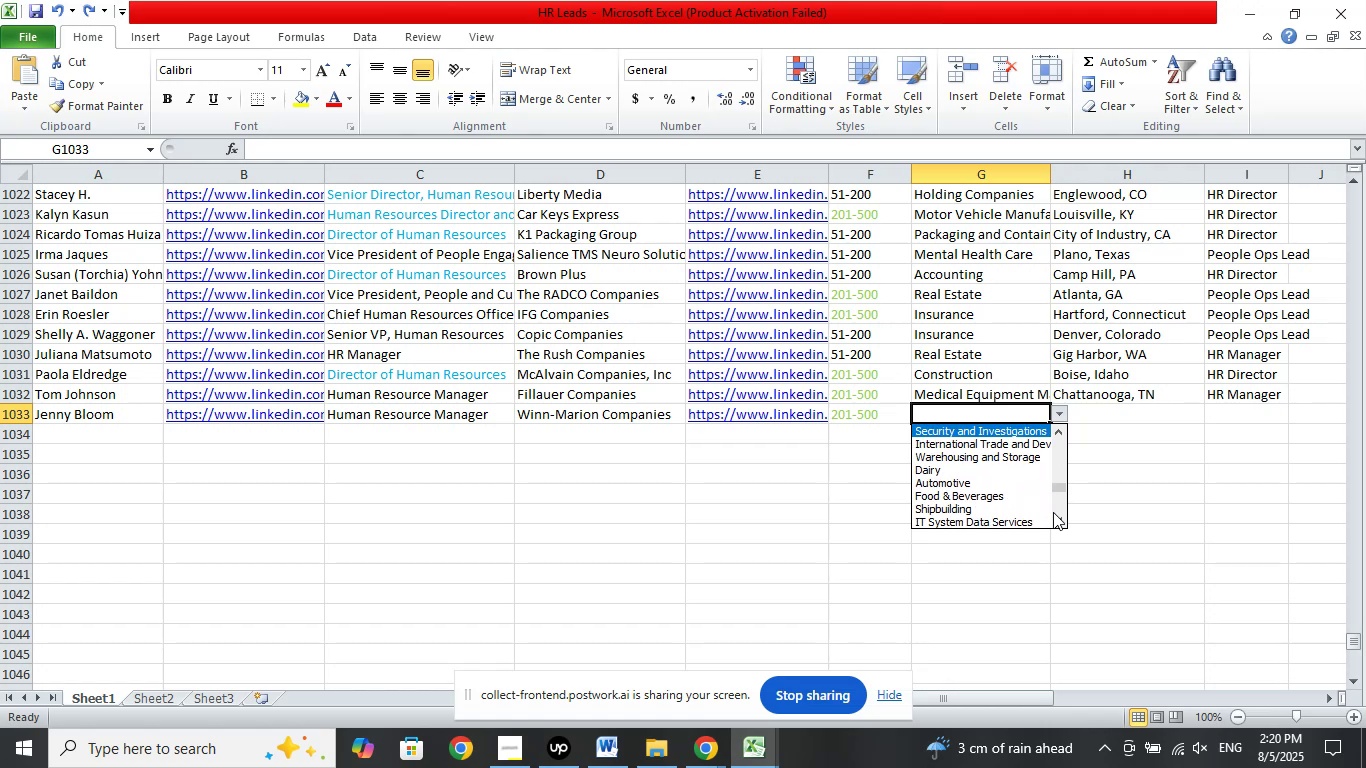 
key(ArrowUp)
 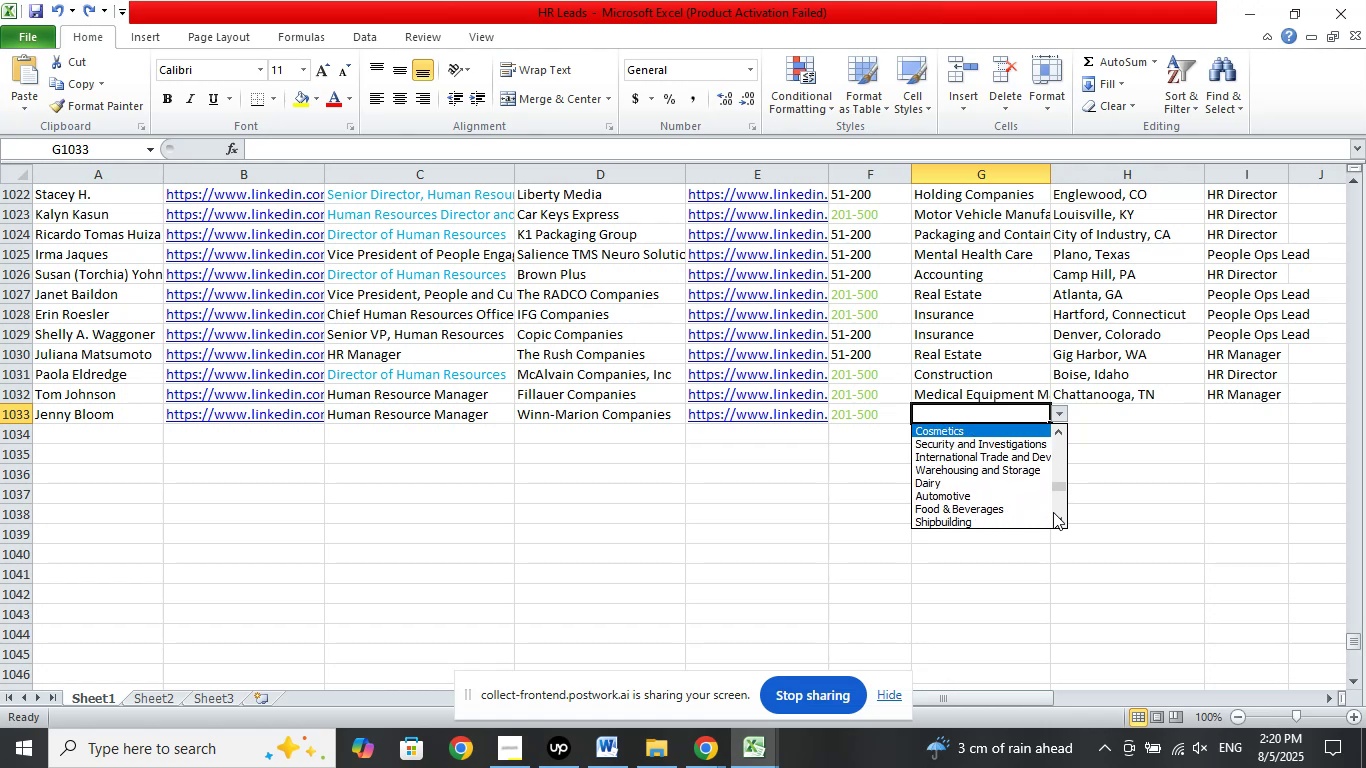 
key(ArrowUp)
 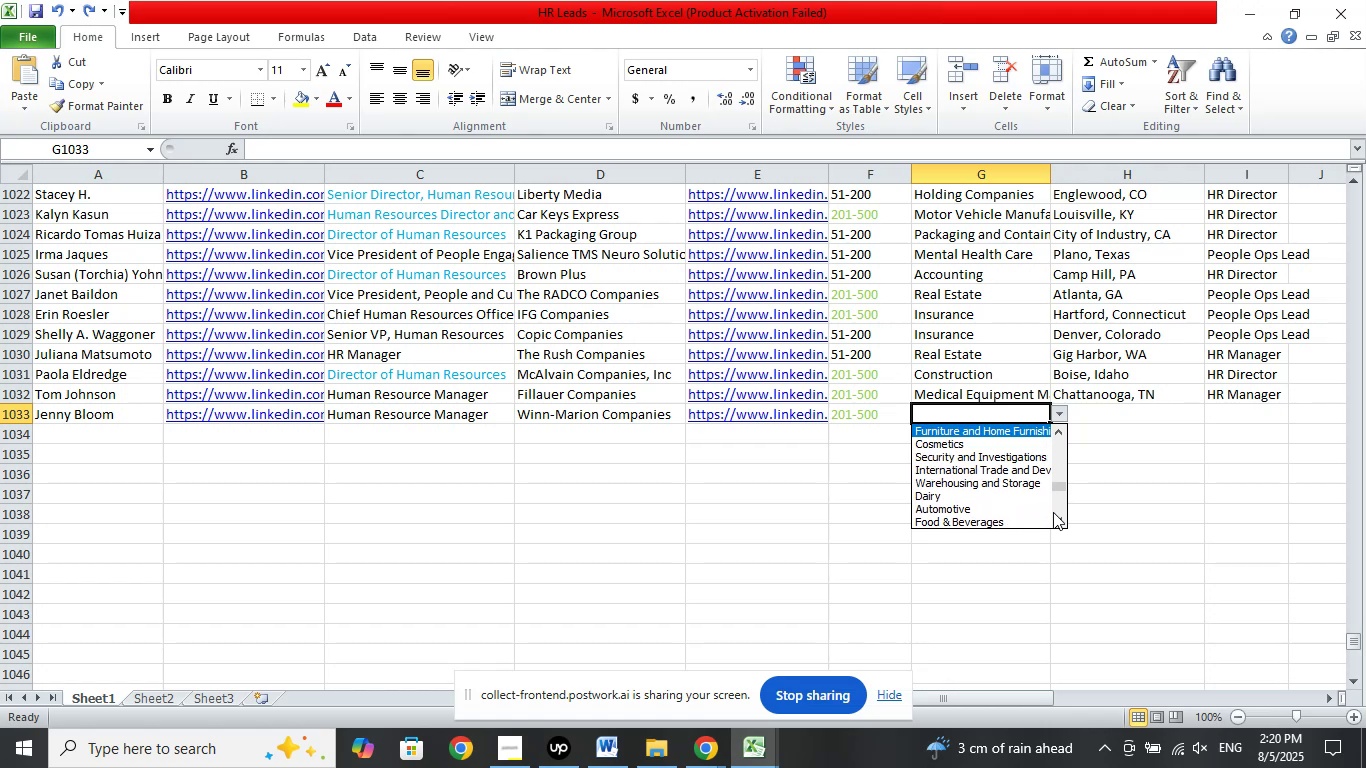 
key(ArrowUp)
 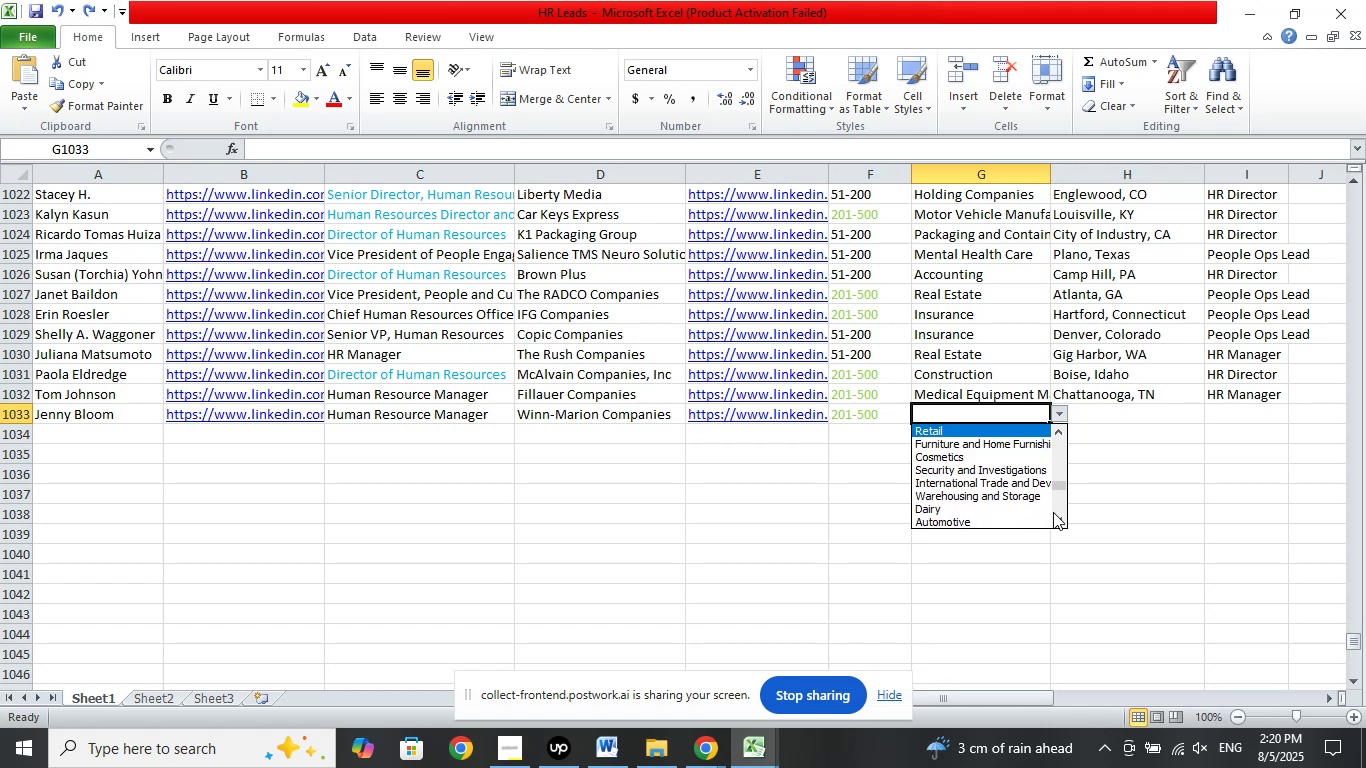 
key(ArrowUp)
 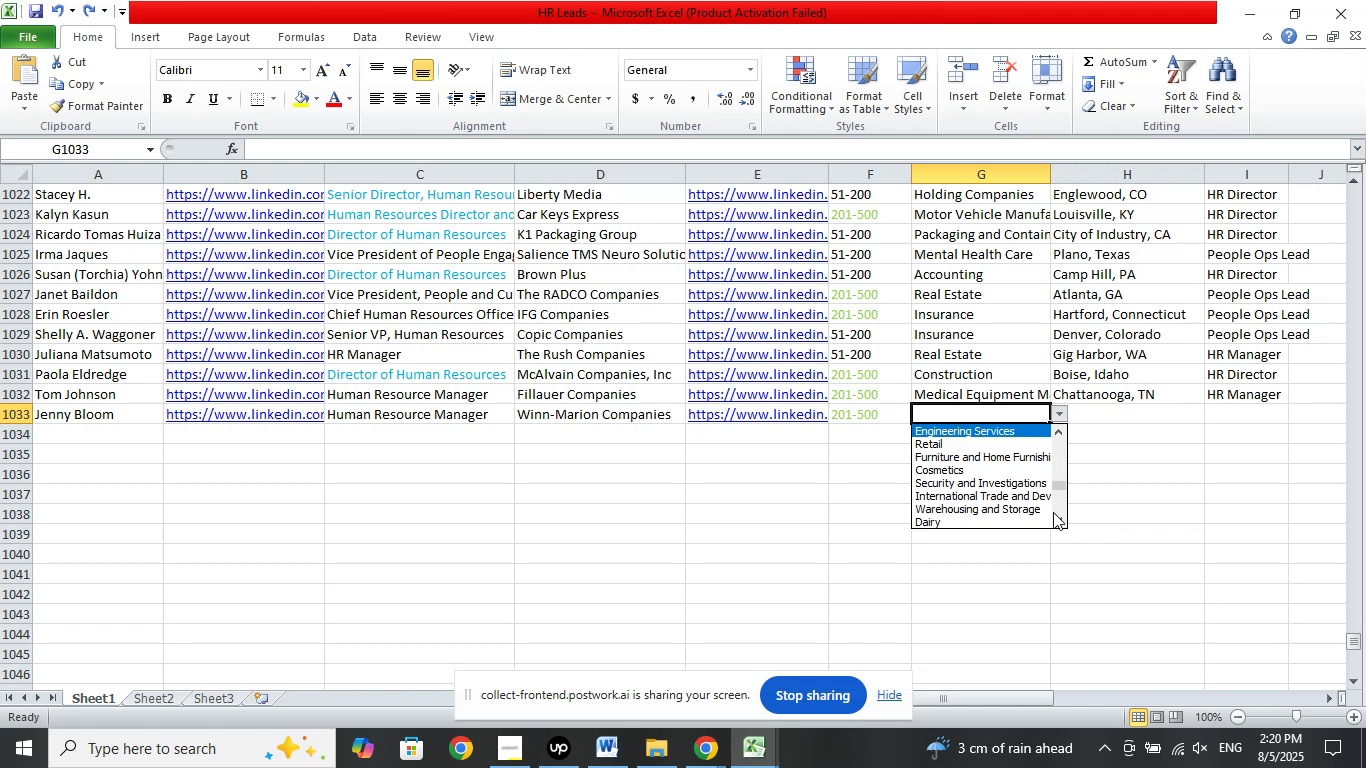 
key(ArrowUp)
 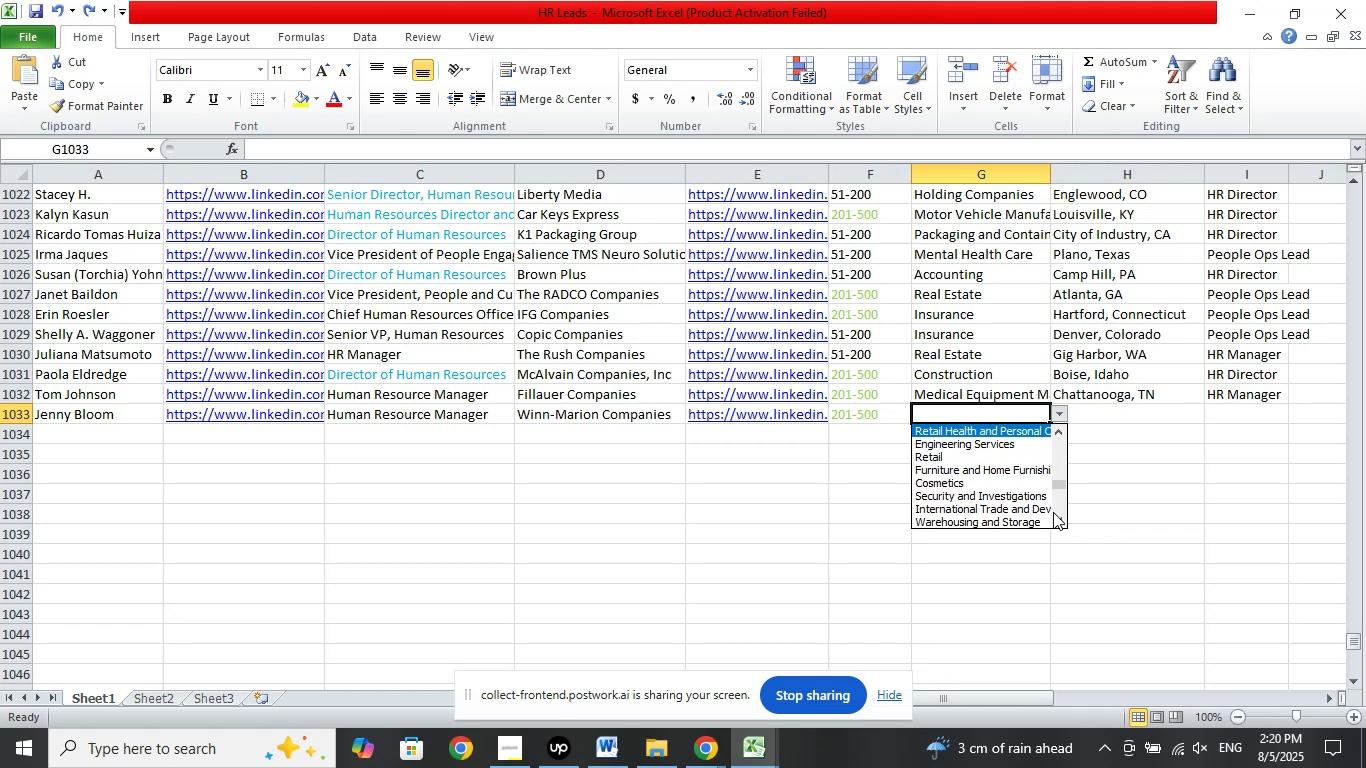 
key(ArrowUp)
 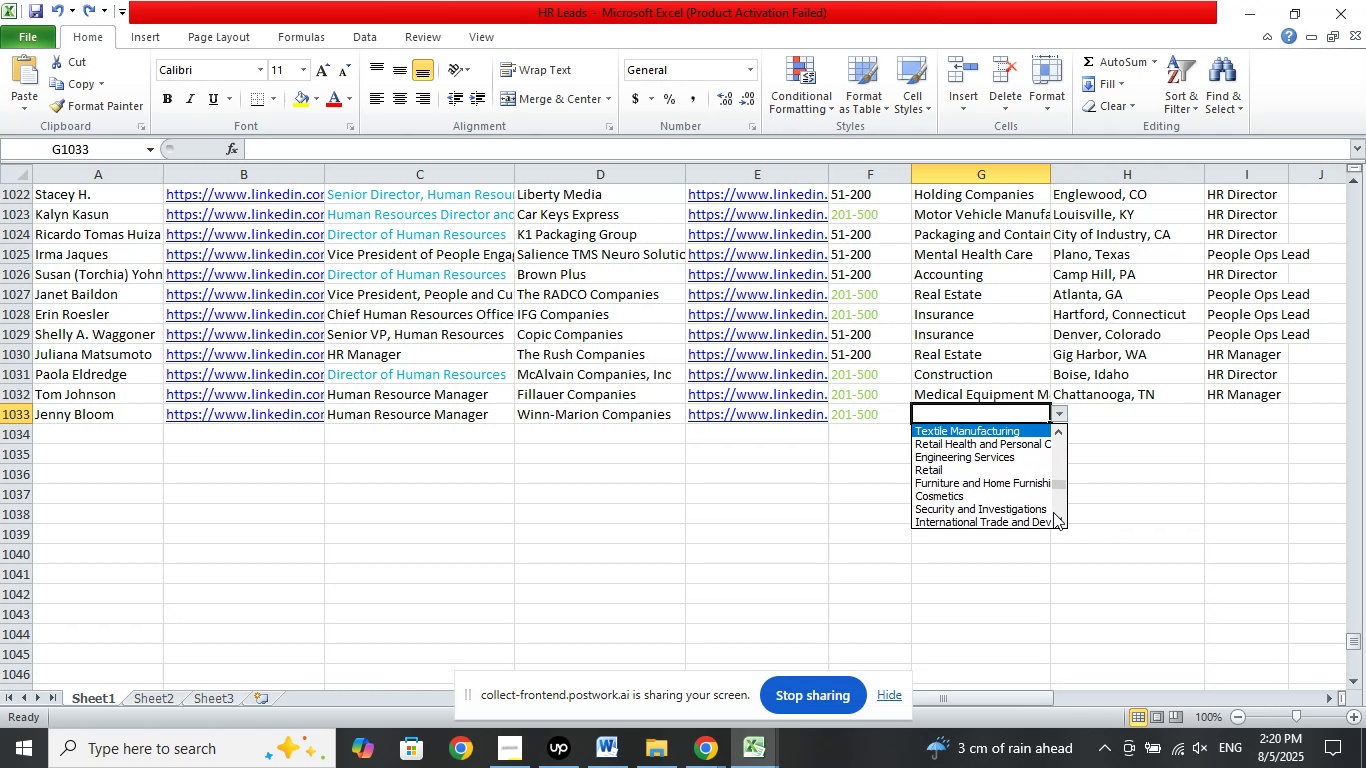 
key(ArrowUp)
 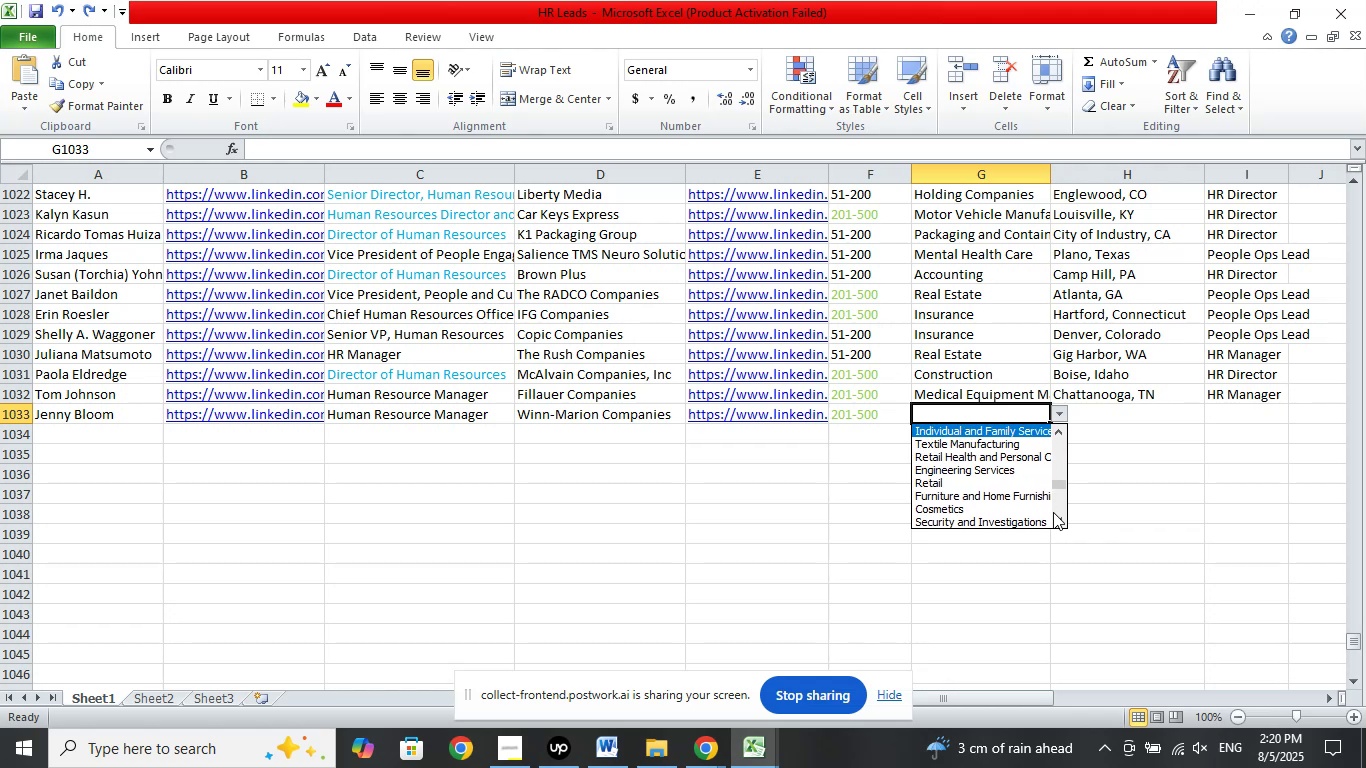 
key(ArrowUp)
 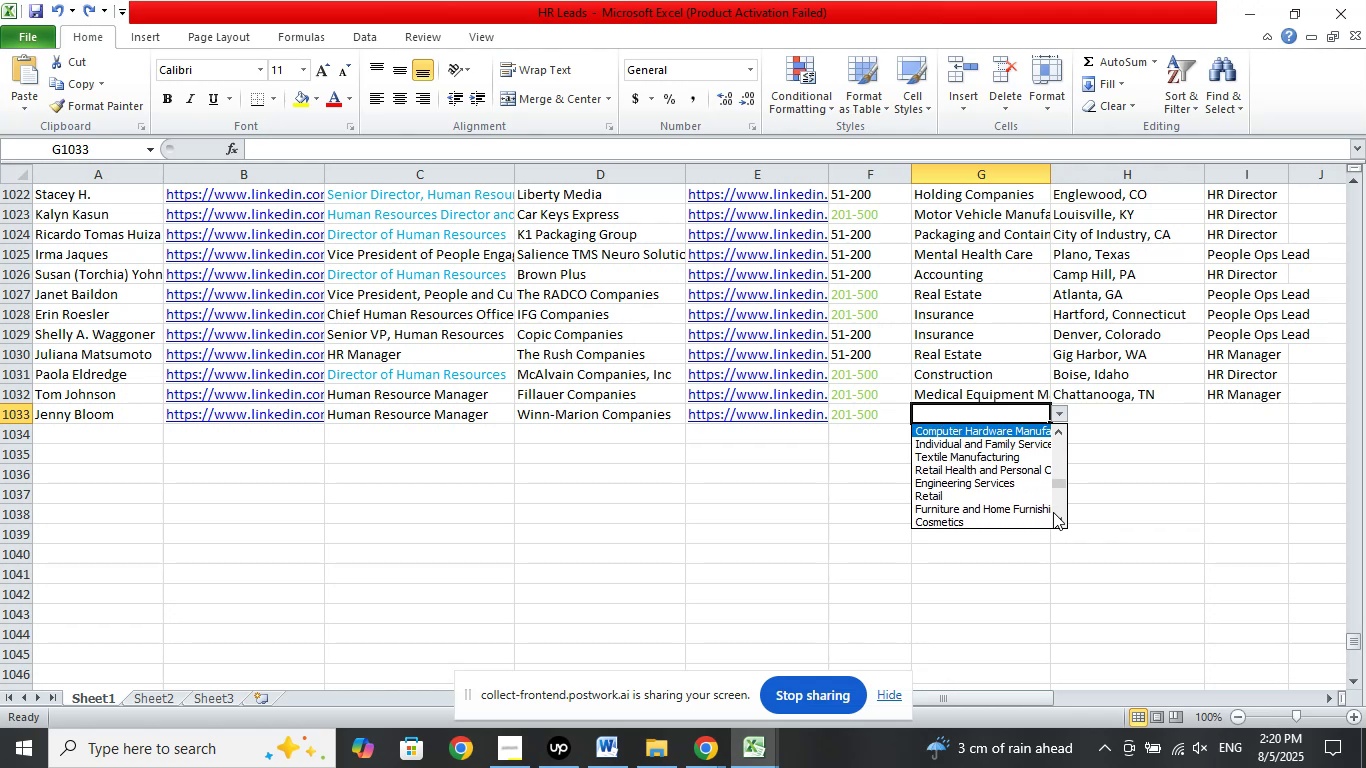 
key(ArrowUp)
 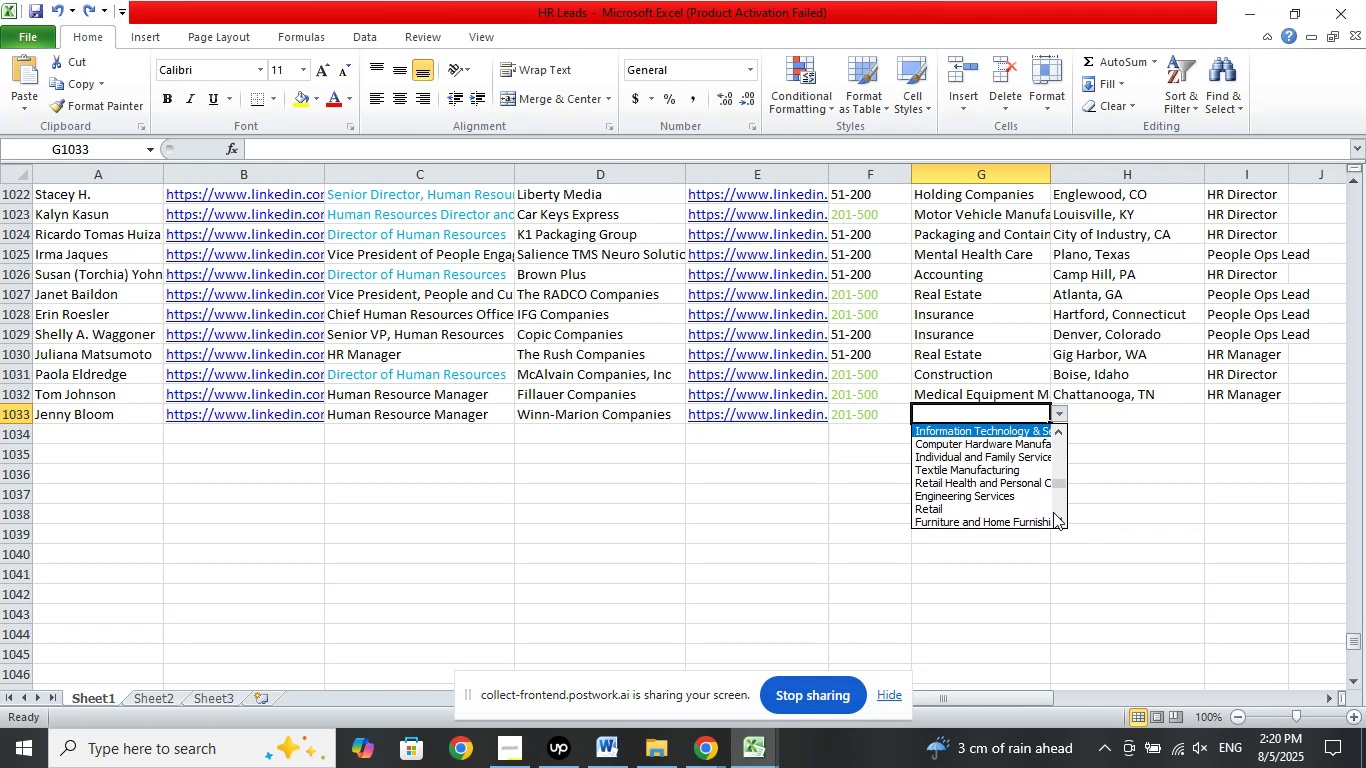 
key(ArrowUp)
 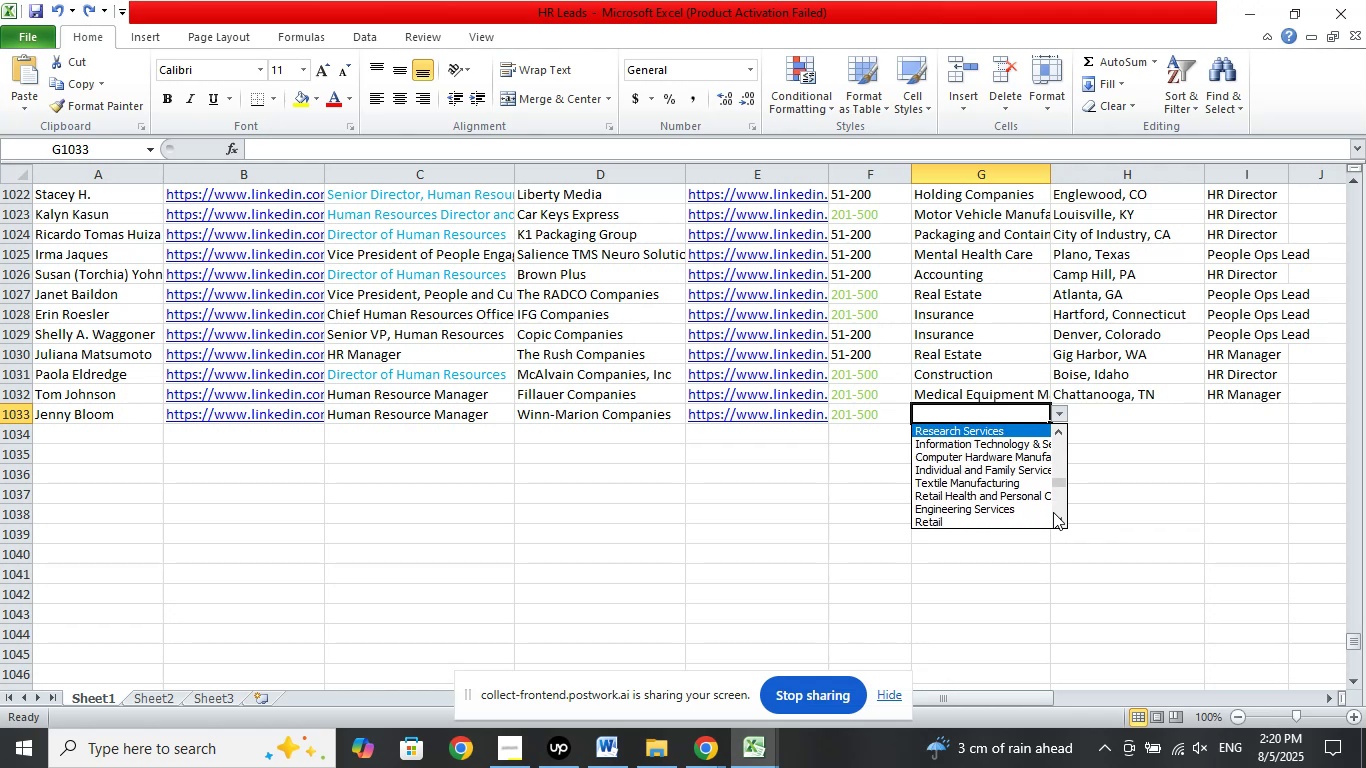 
key(ArrowUp)
 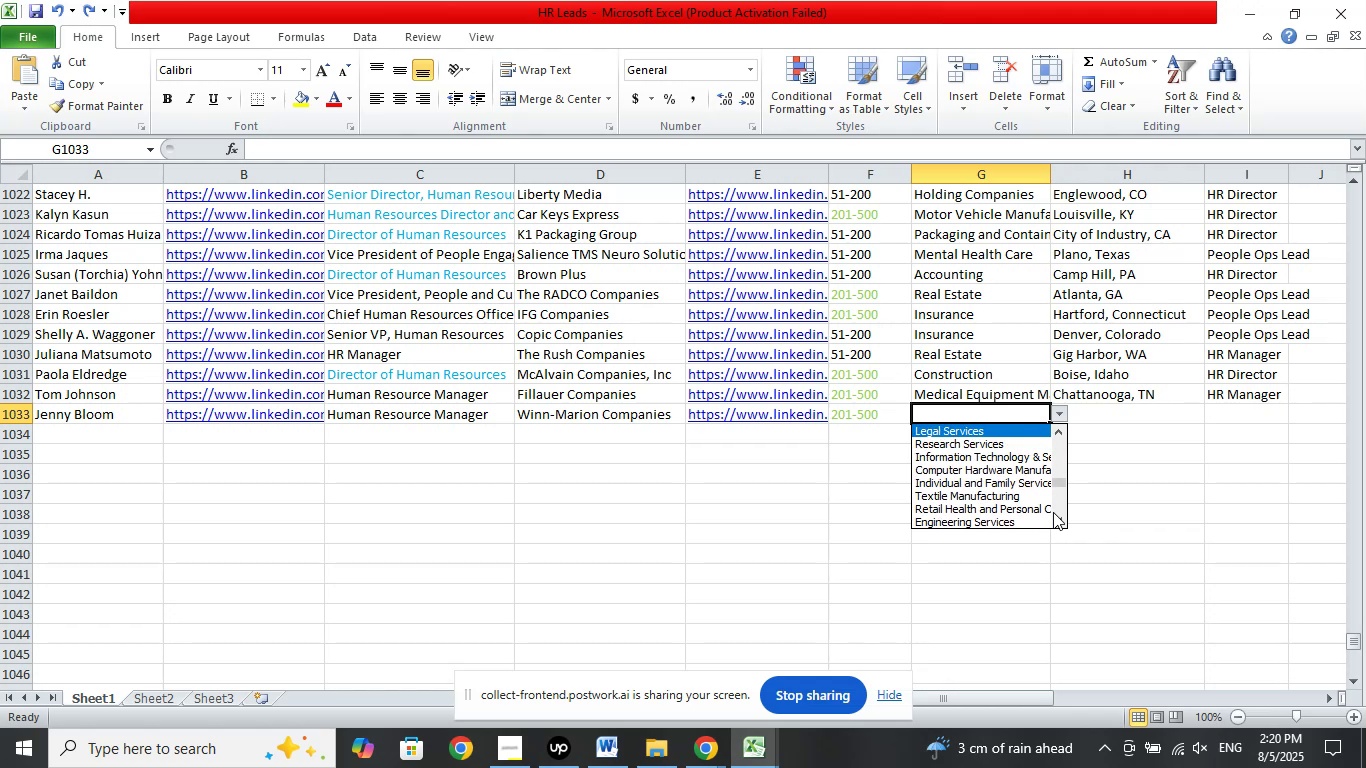 
key(ArrowUp)
 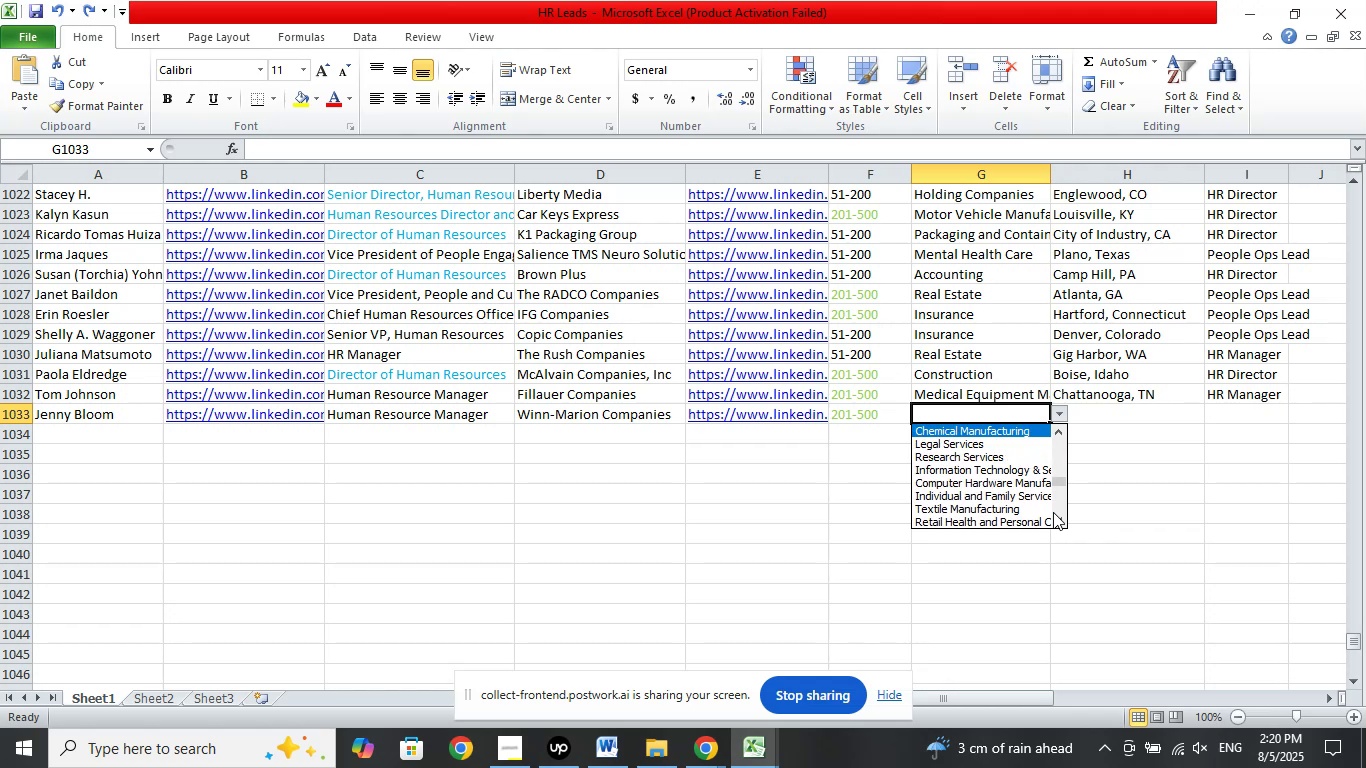 
key(ArrowUp)
 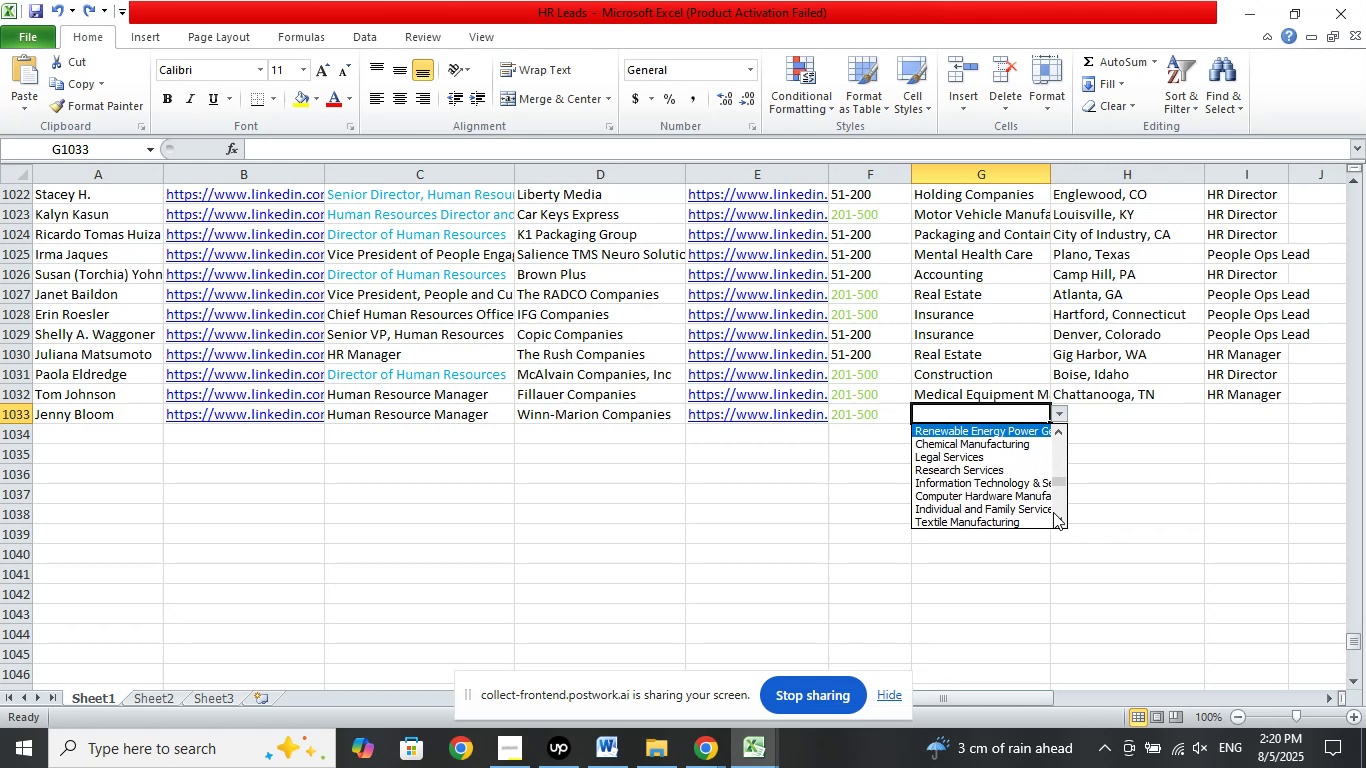 
key(ArrowUp)
 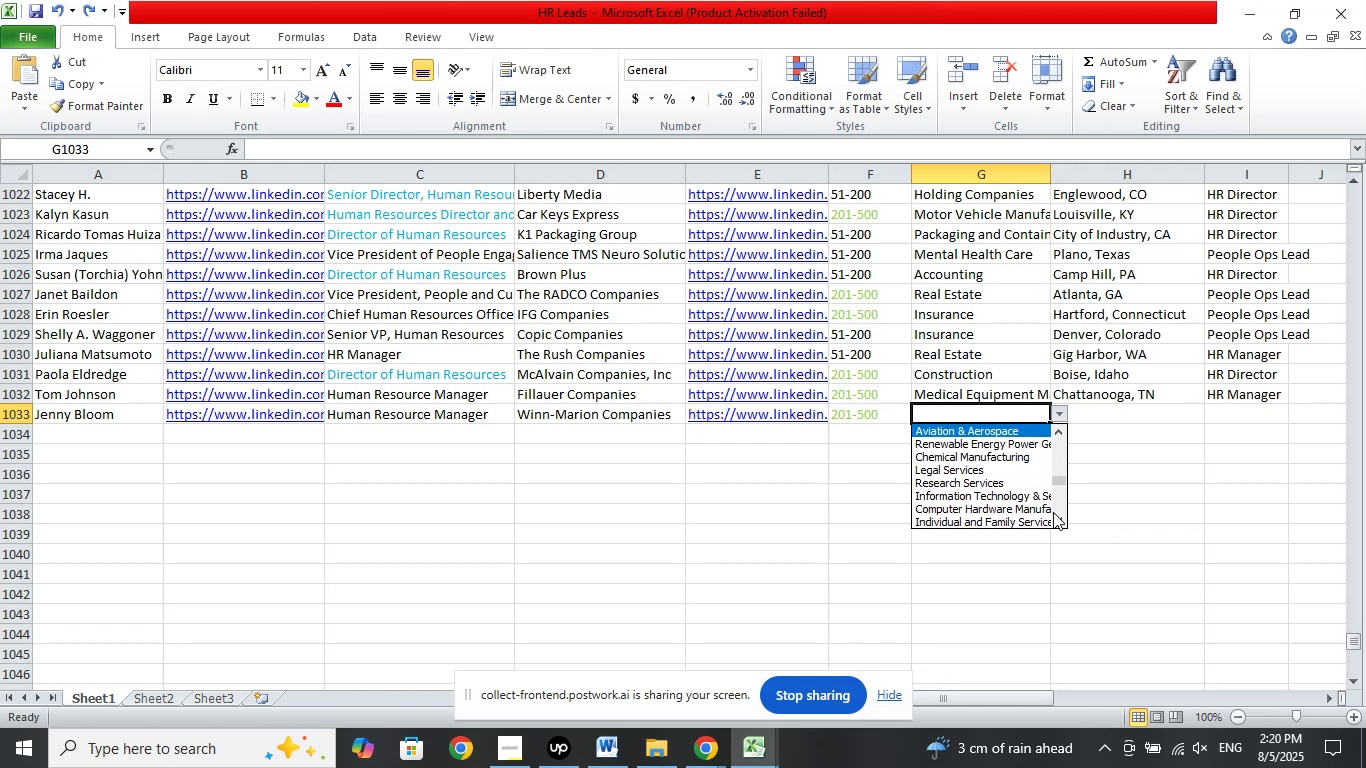 
key(ArrowUp)
 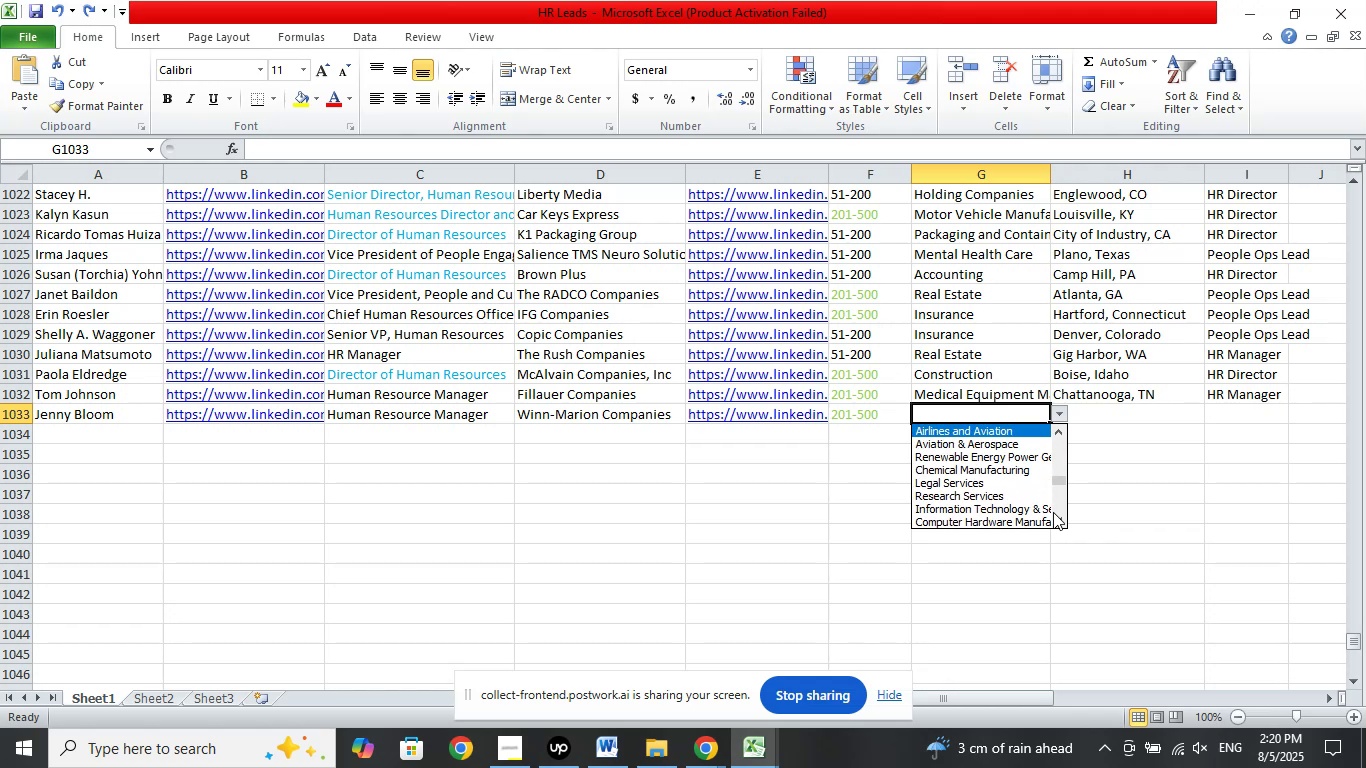 
key(ArrowUp)
 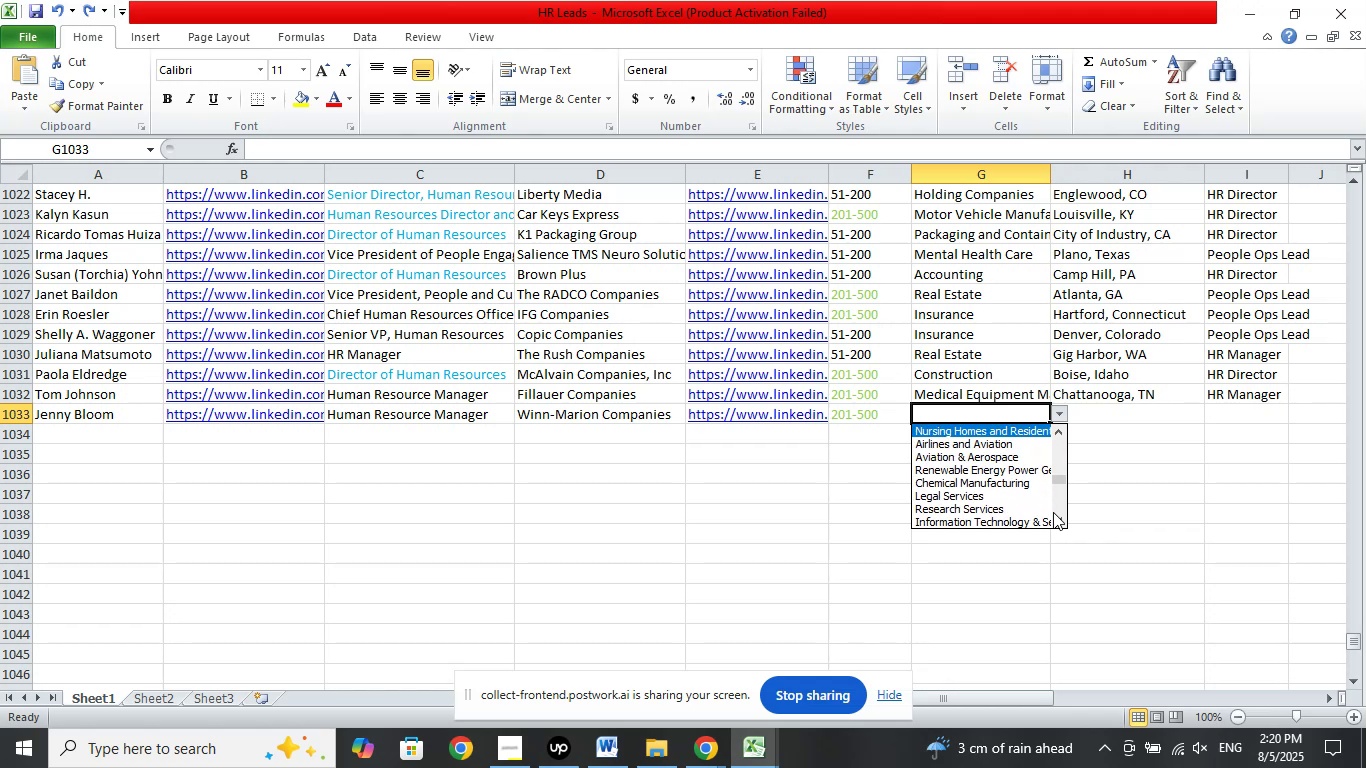 
key(ArrowUp)
 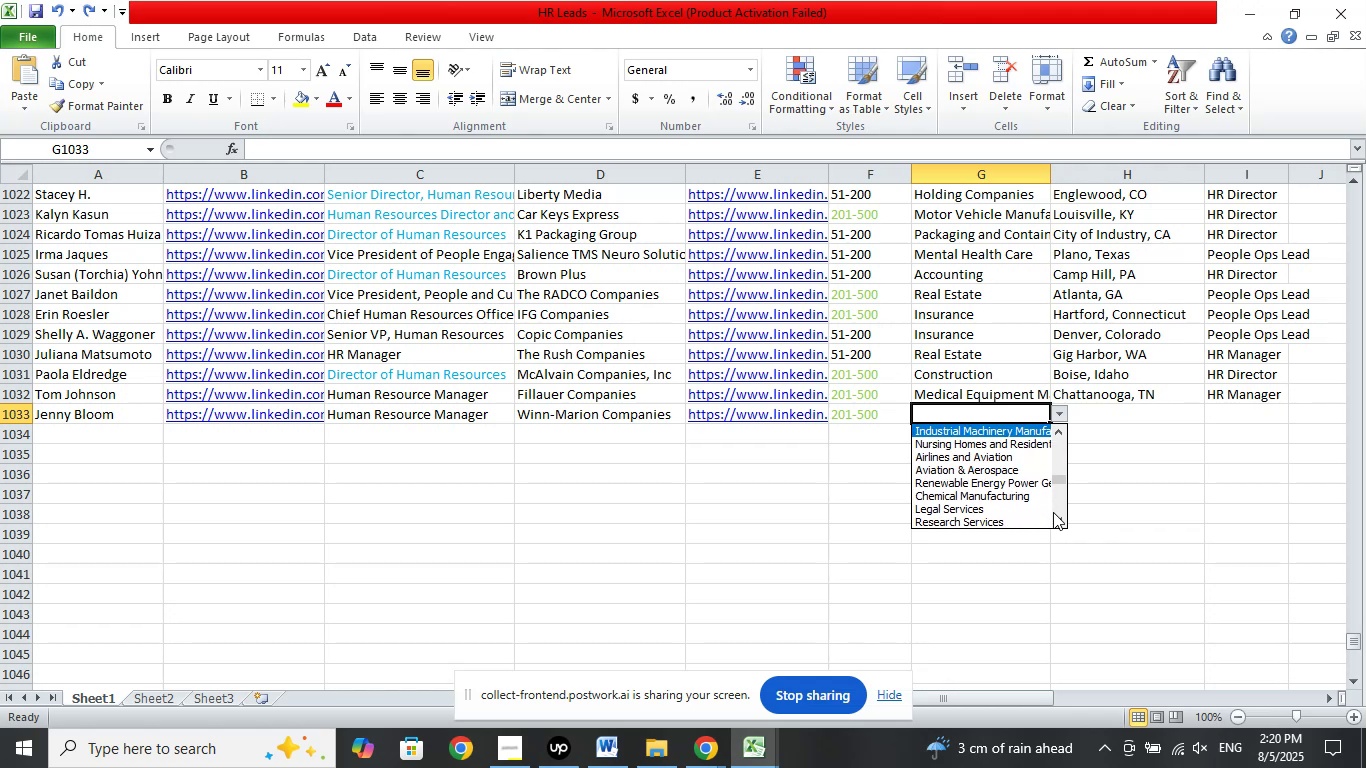 
key(ArrowUp)
 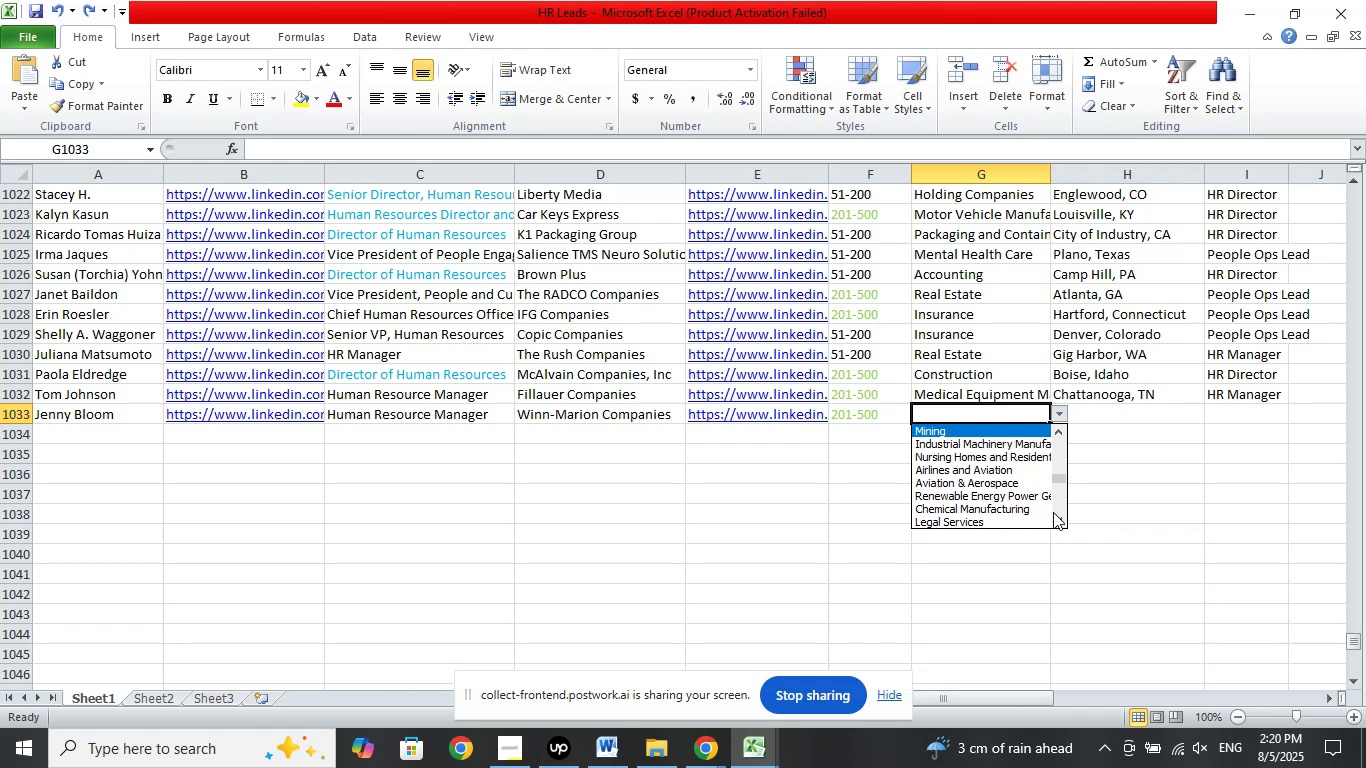 
key(ArrowUp)
 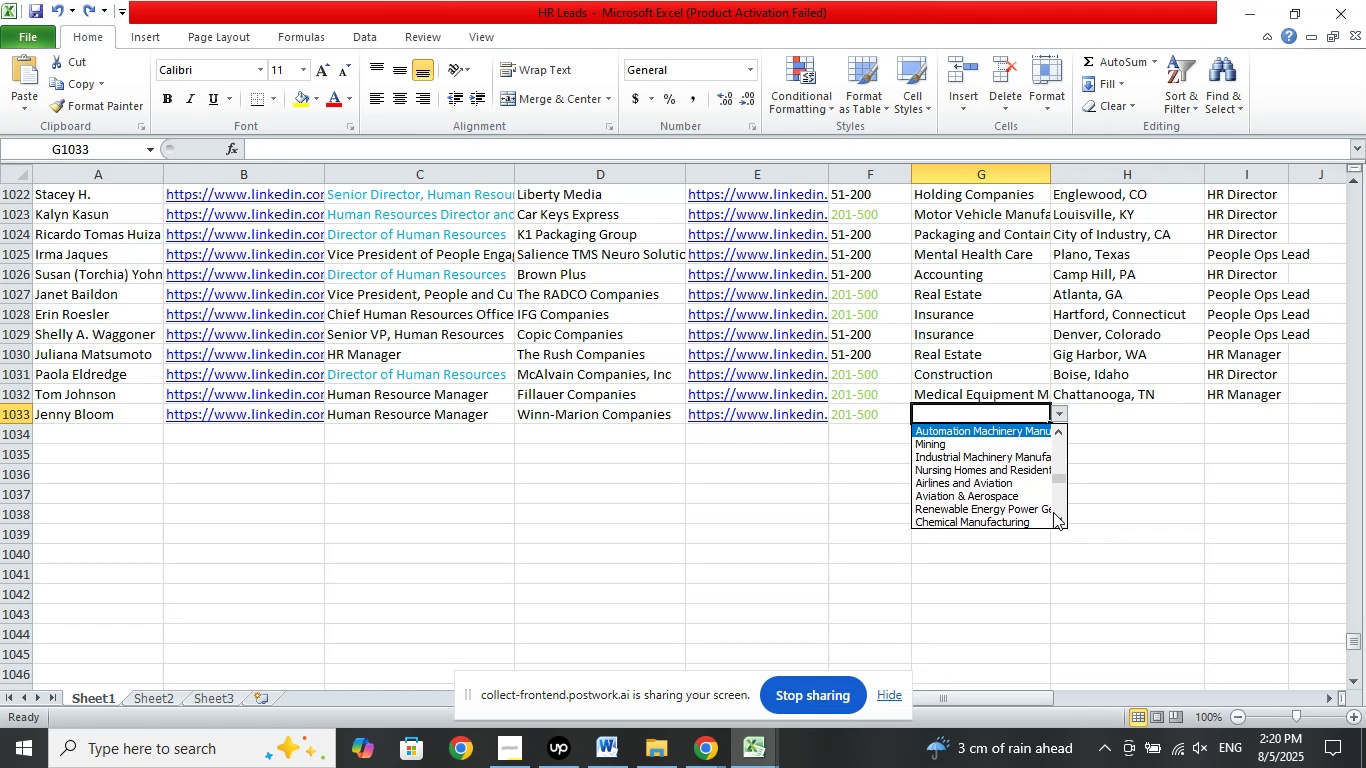 
key(ArrowUp)
 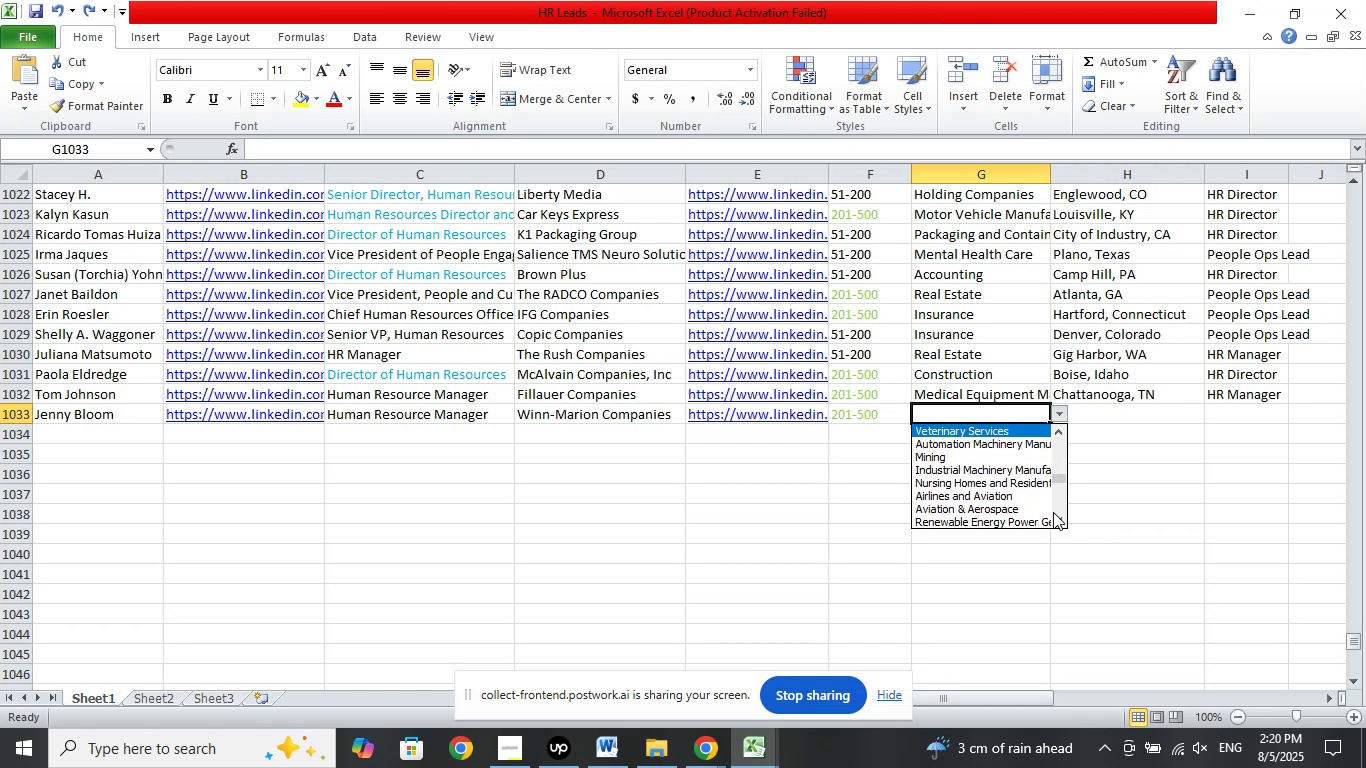 
key(ArrowDown)
 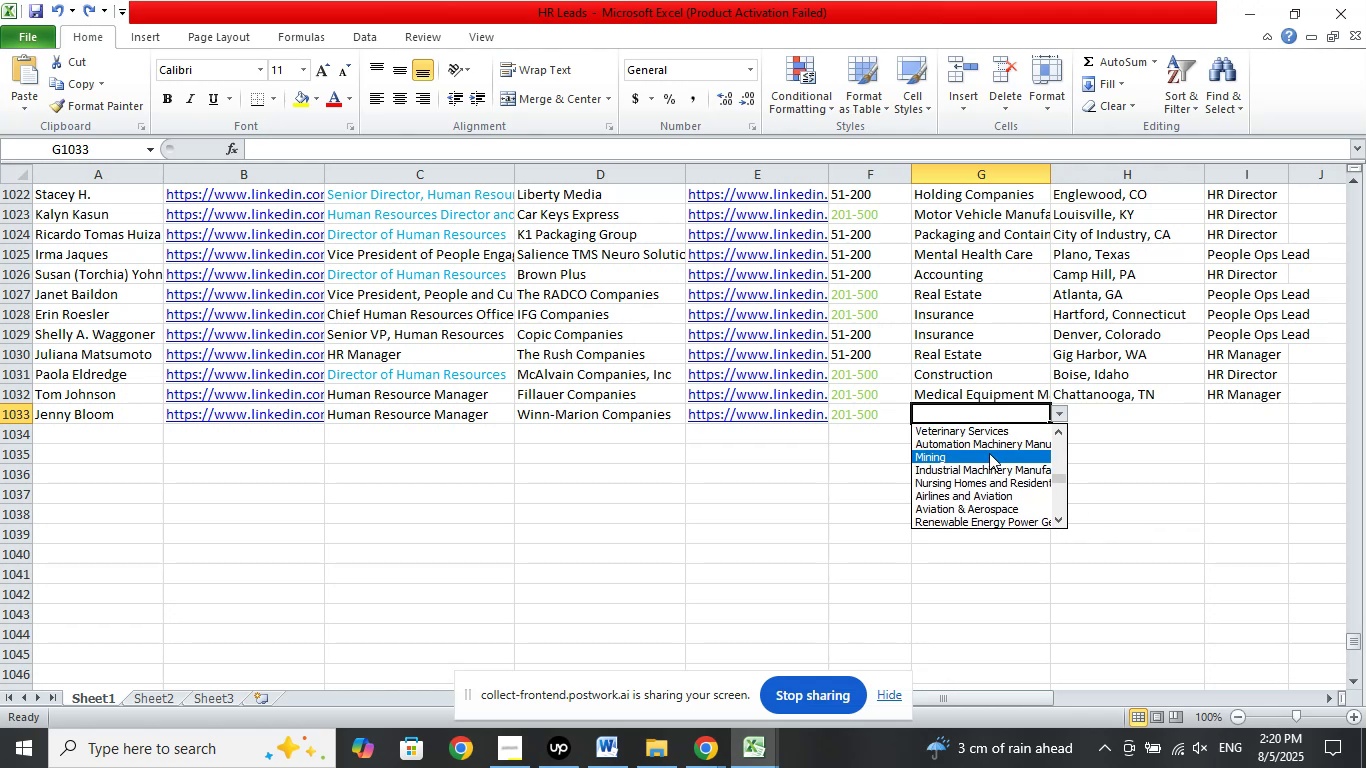 
left_click([988, 446])
 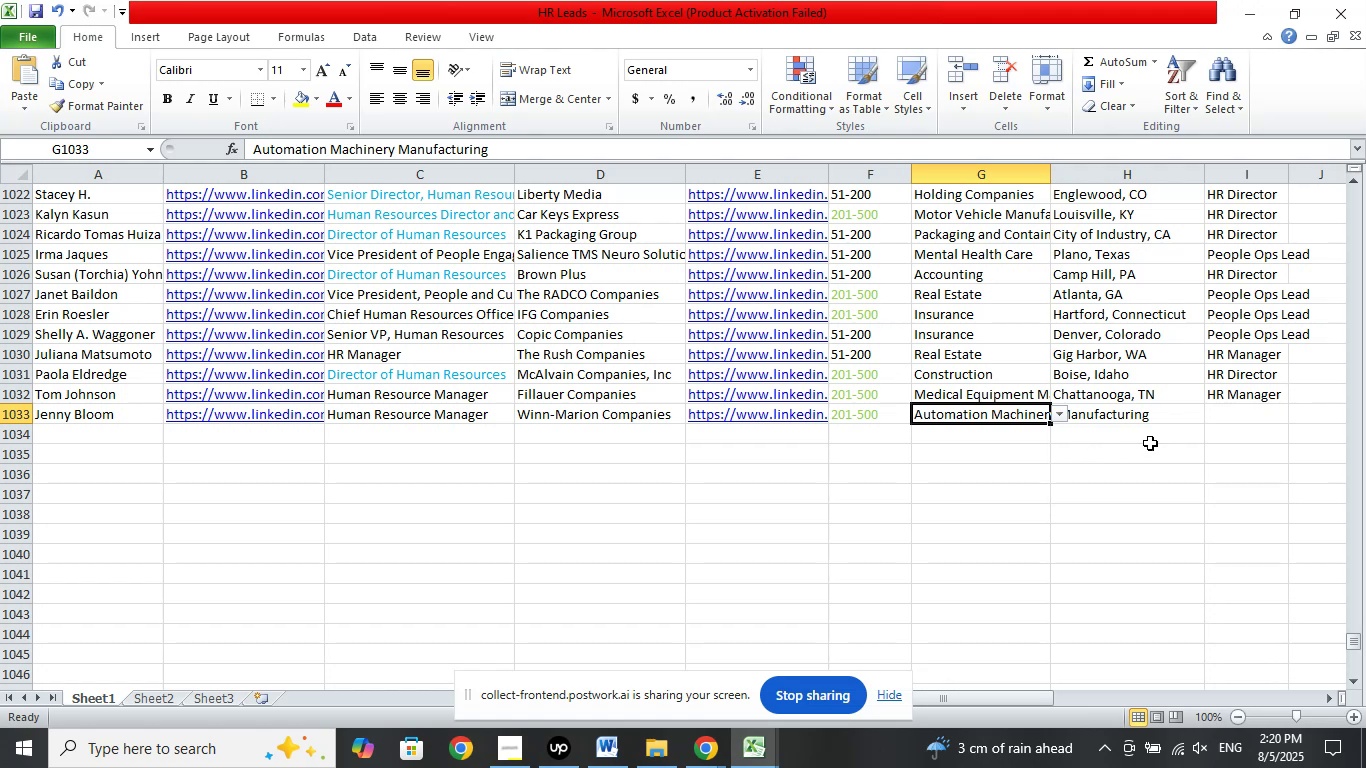 
left_click([1149, 407])
 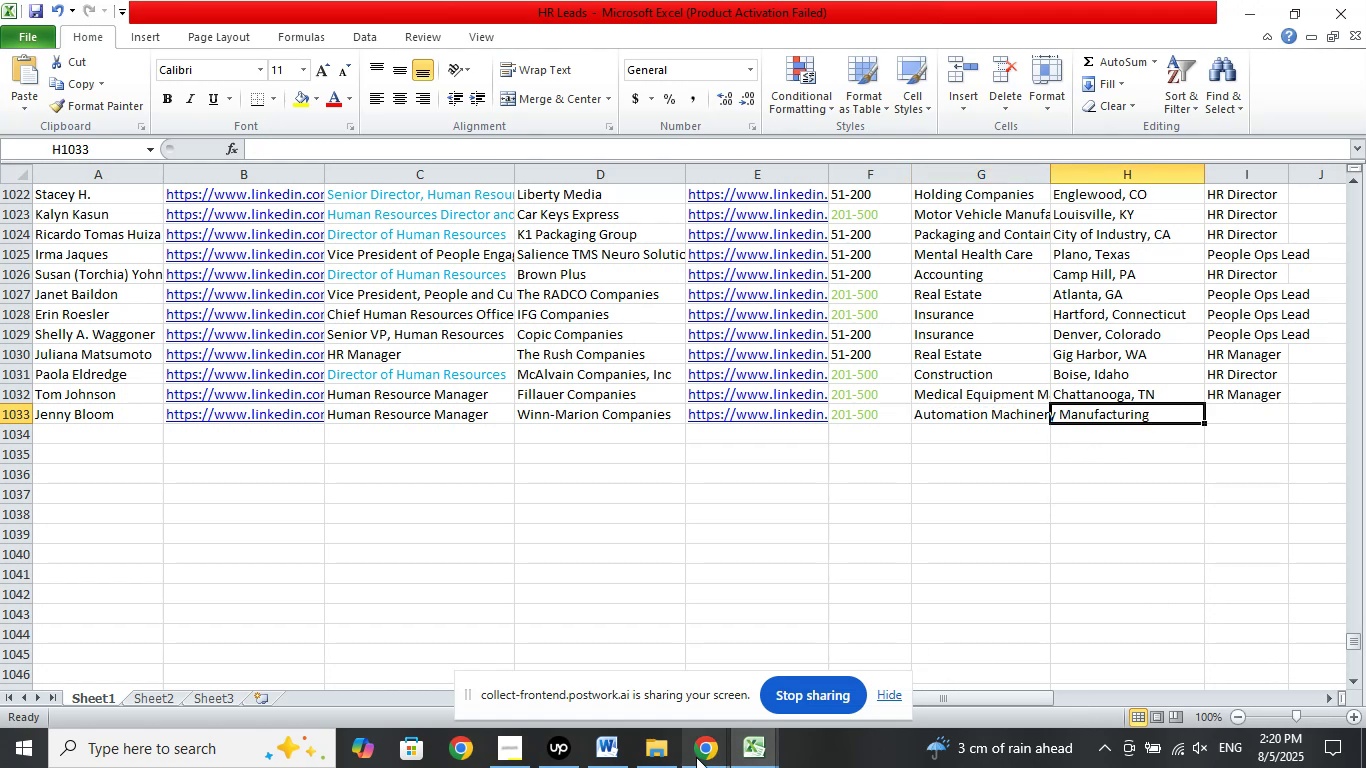 
double_click([645, 629])
 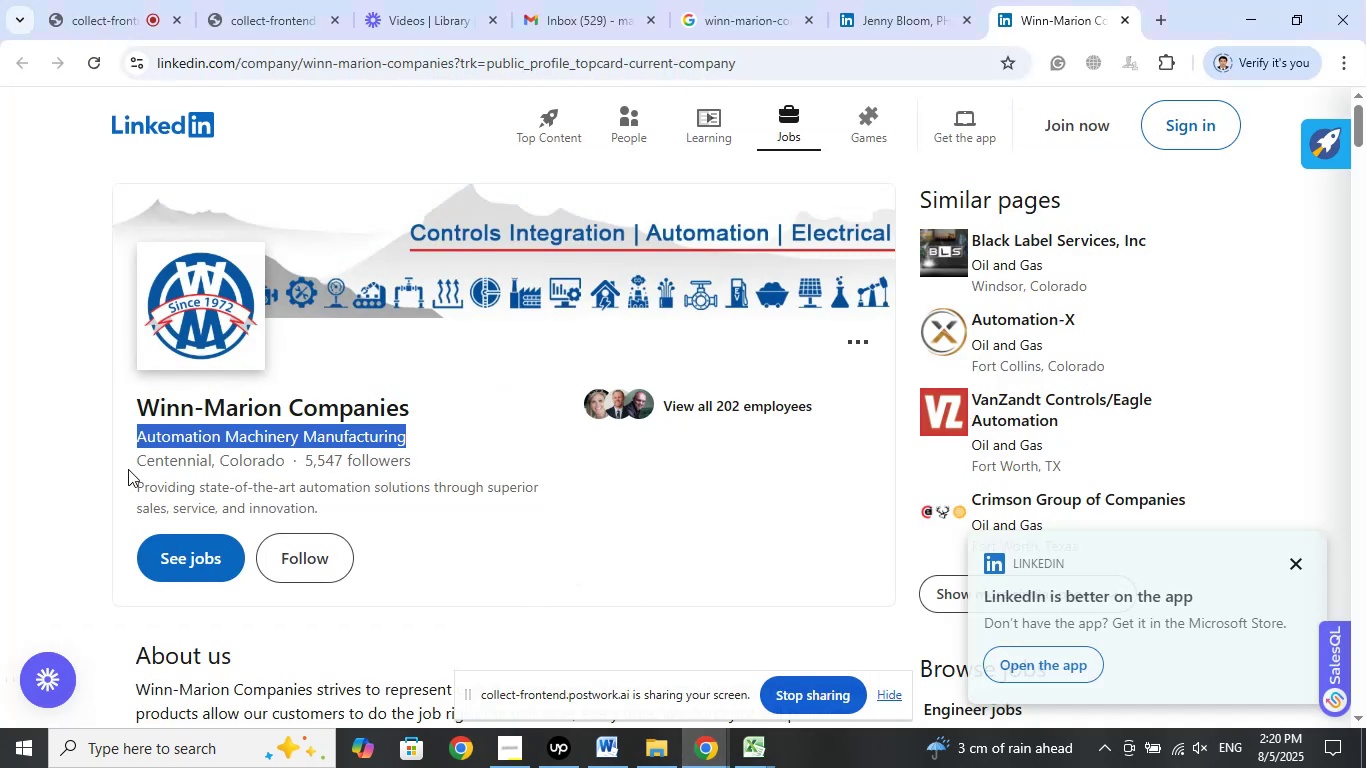 
left_click_drag(start_coordinate=[128, 466], to_coordinate=[284, 463])
 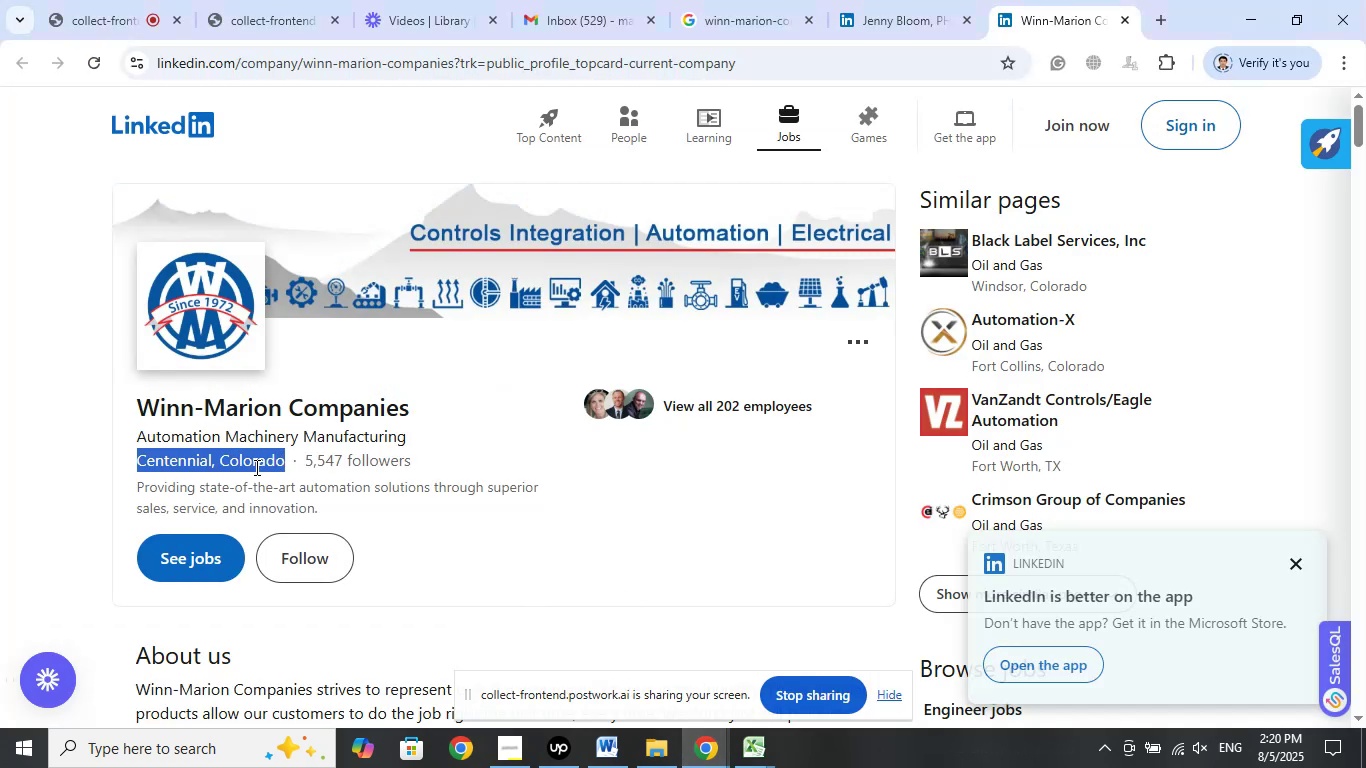 
right_click([255, 467])
 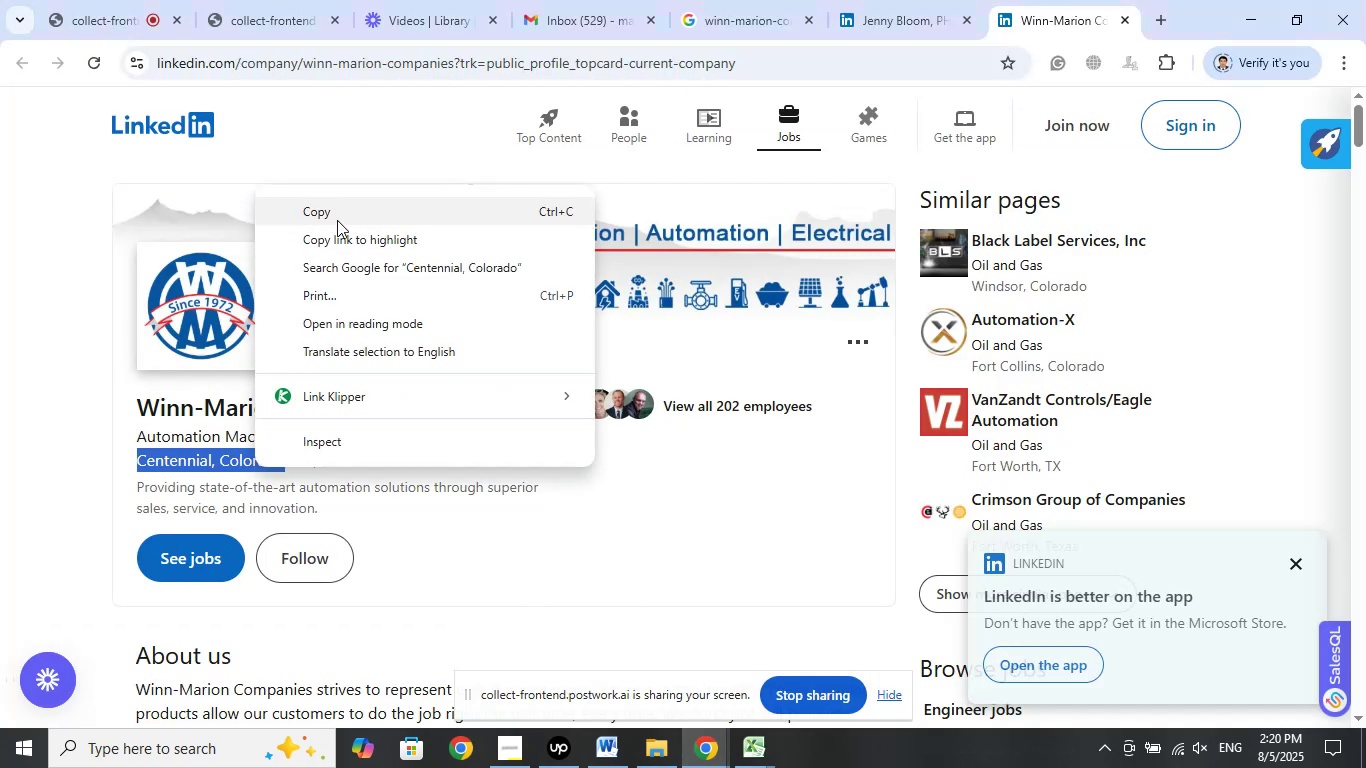 
left_click([335, 216])
 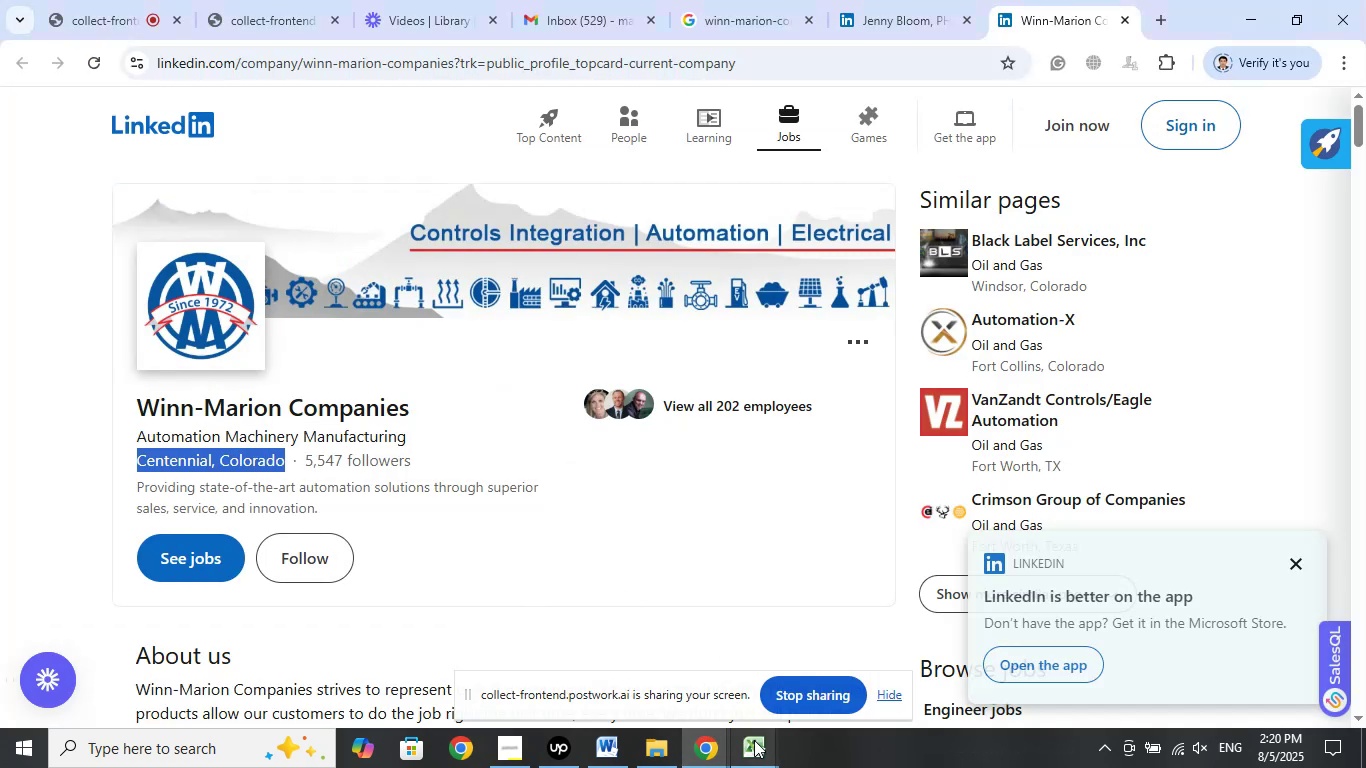 
double_click([675, 657])
 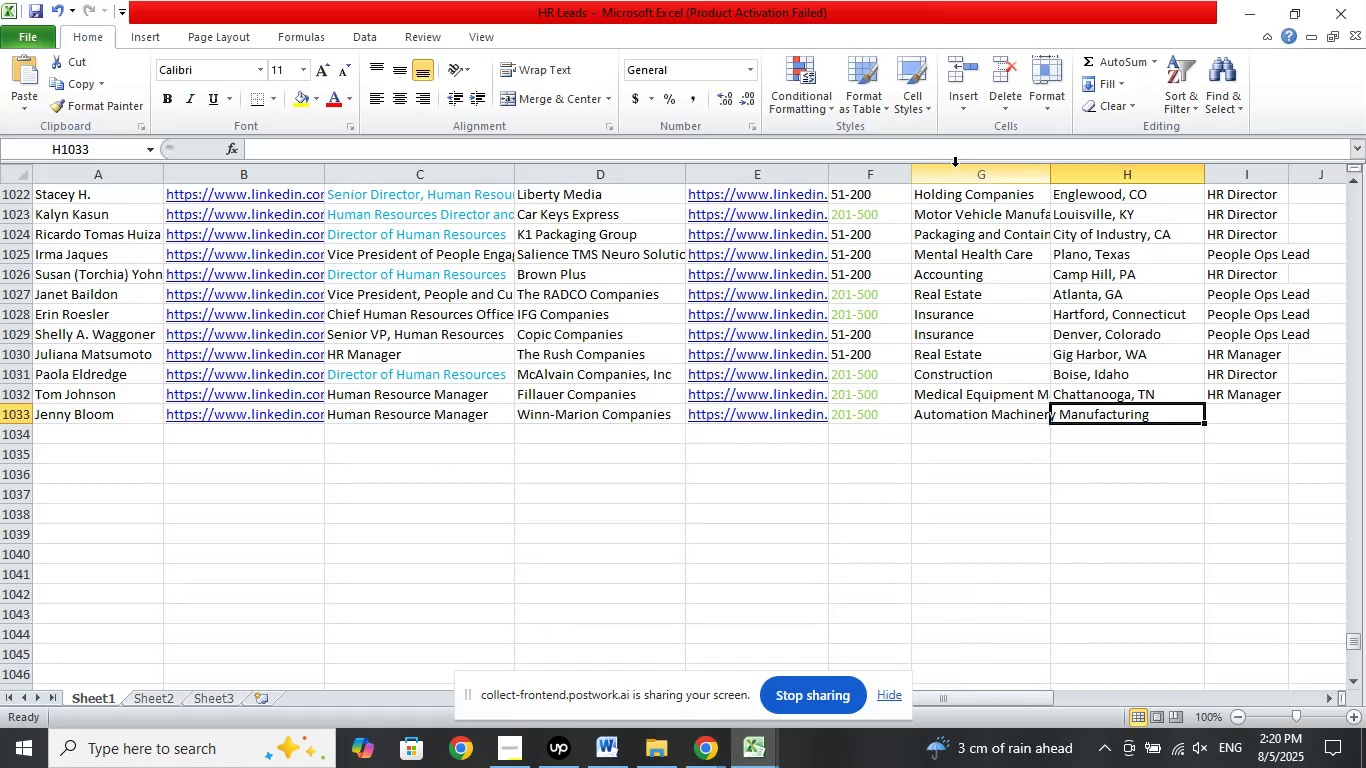 
left_click([950, 150])
 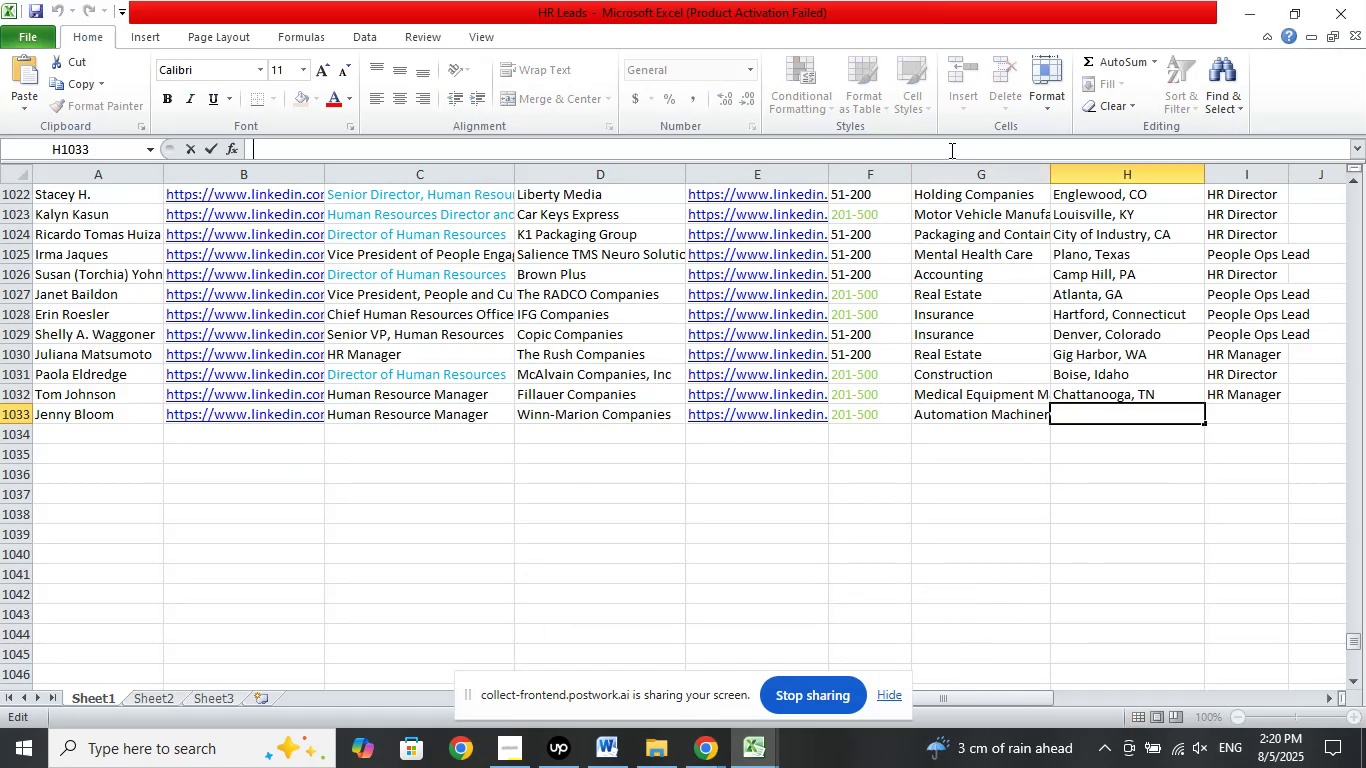 
right_click([950, 150])
 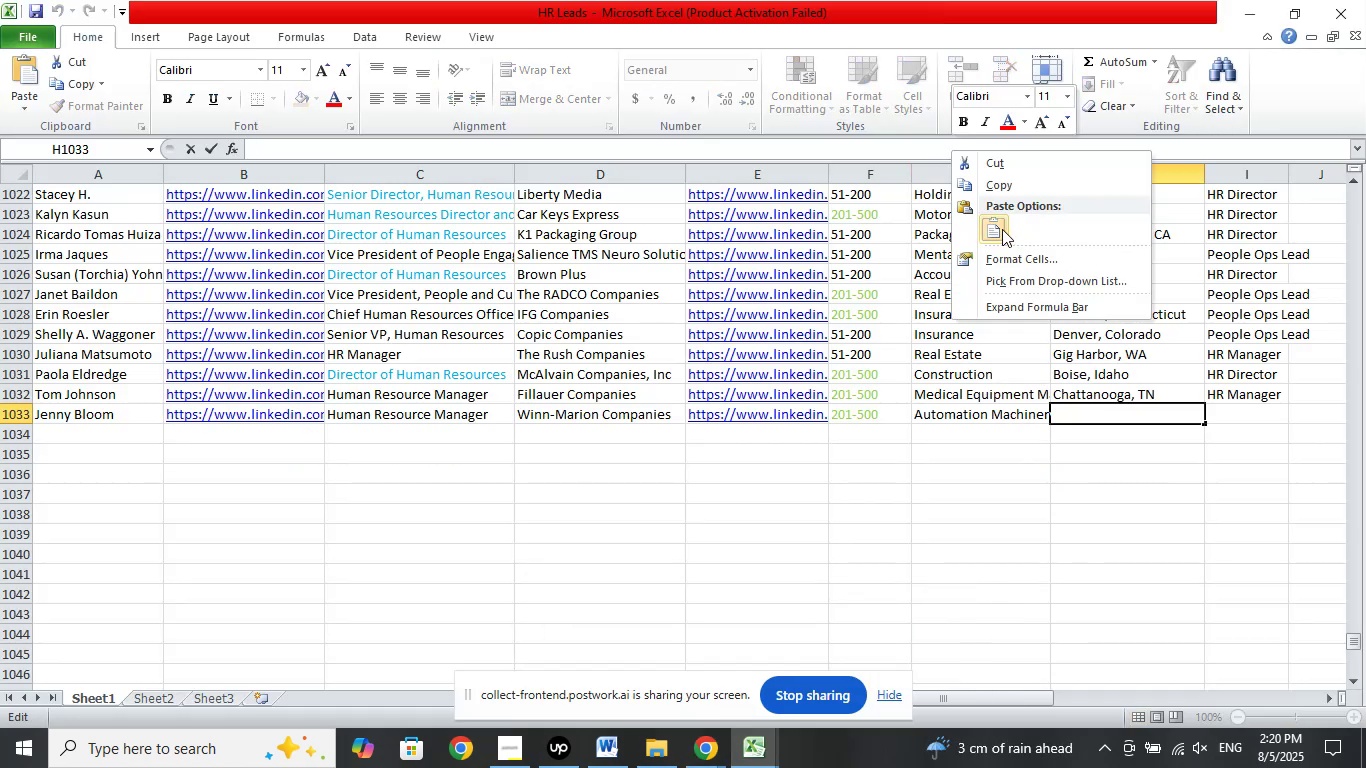 
left_click([1002, 229])
 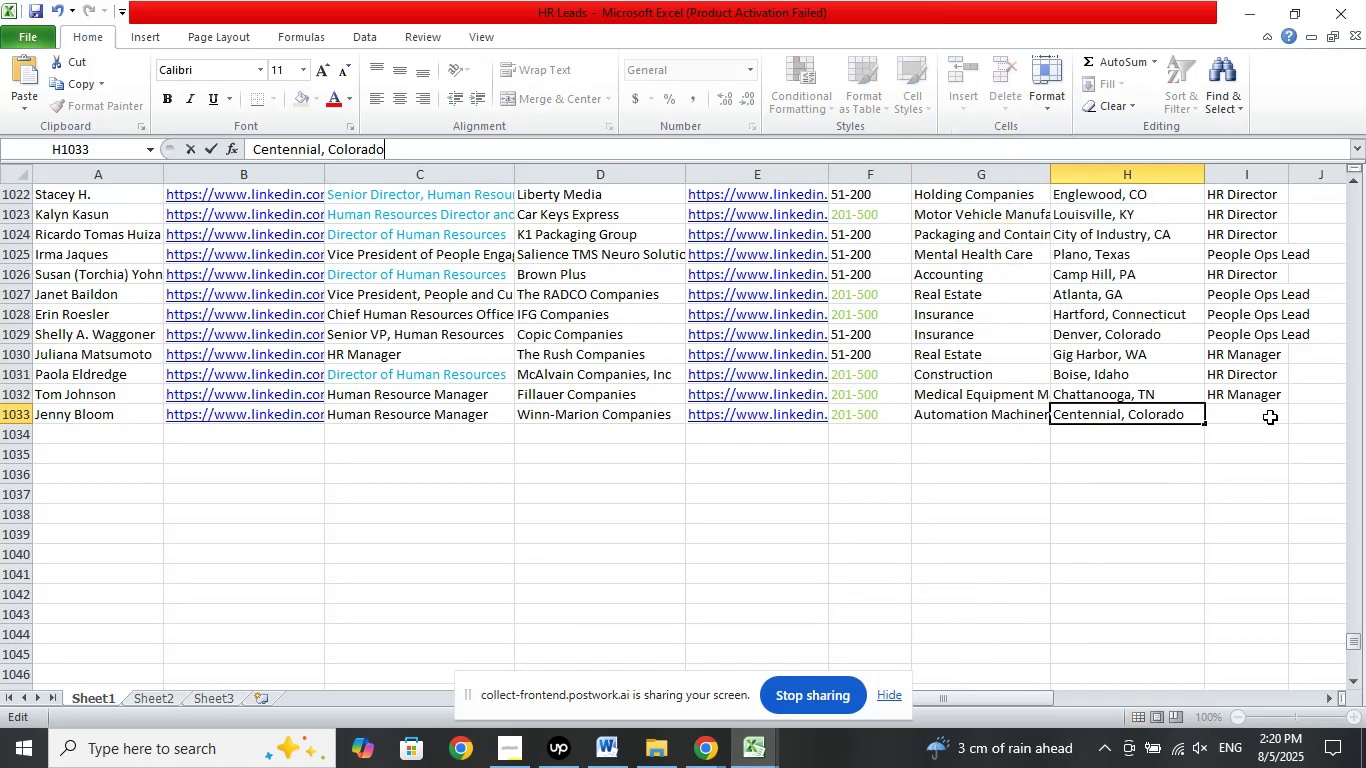 
left_click([1270, 415])
 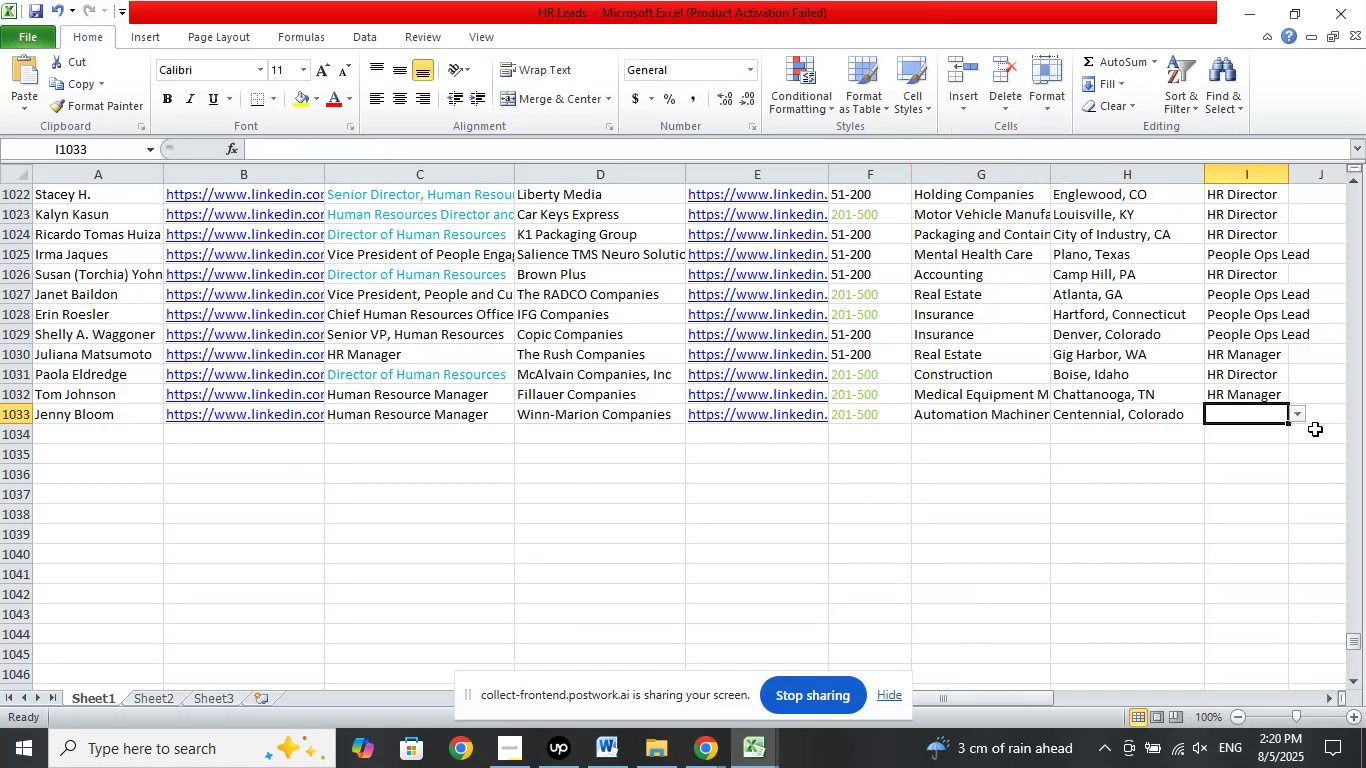 
left_click([1297, 414])
 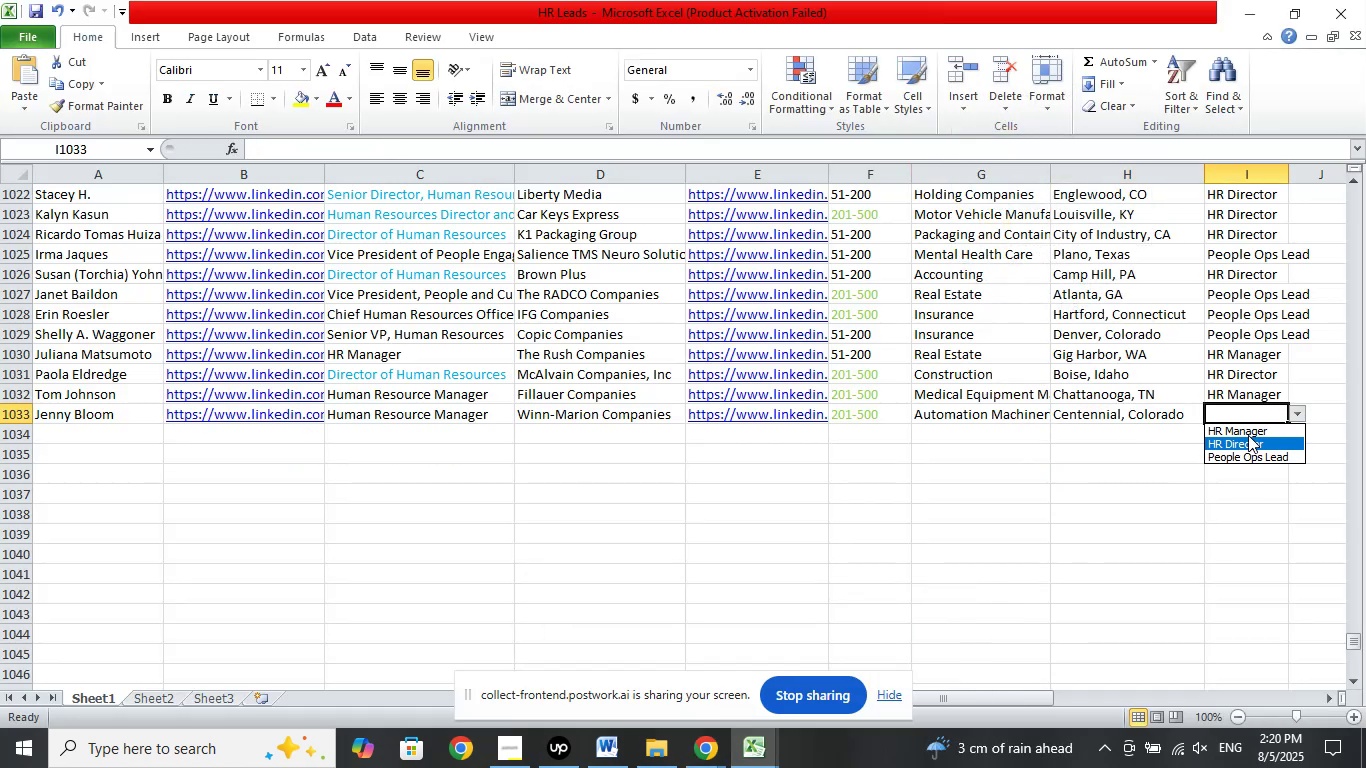 
left_click([1248, 430])
 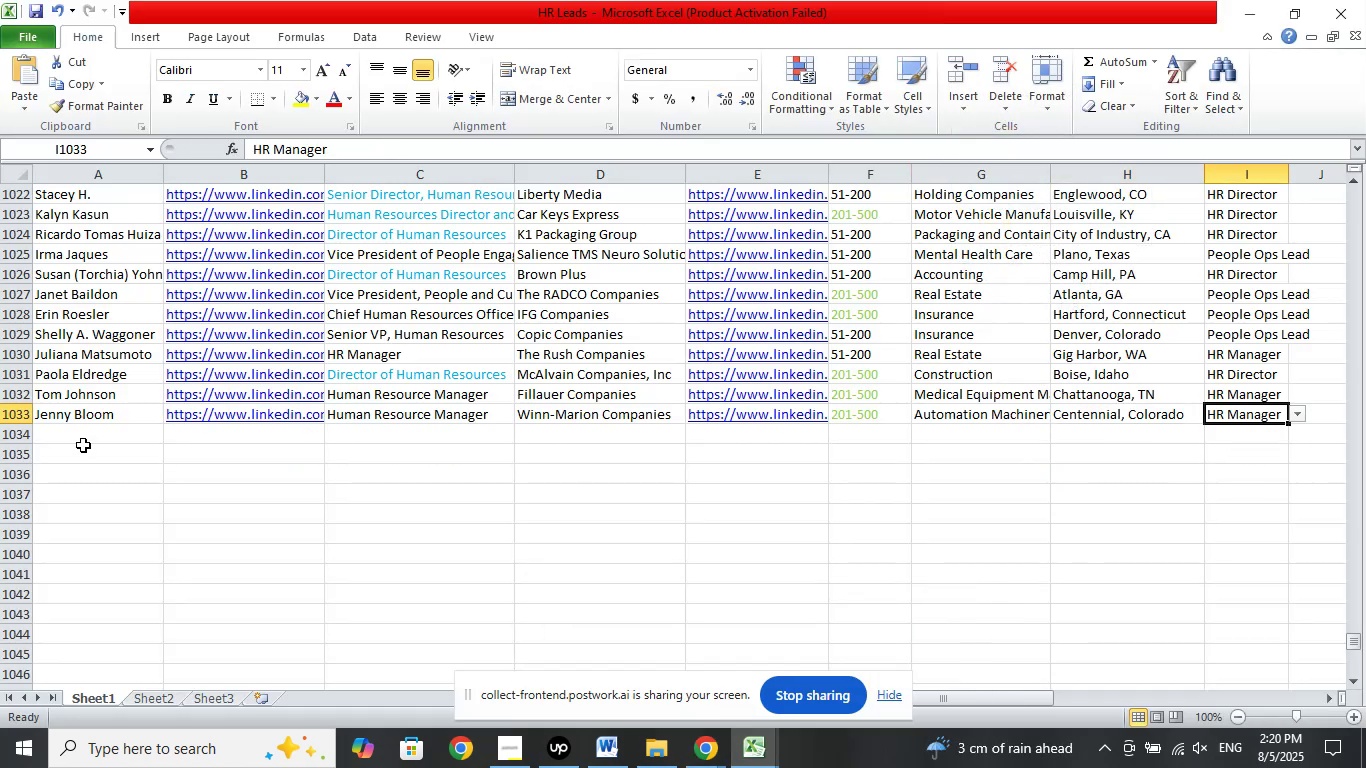 
left_click([95, 433])
 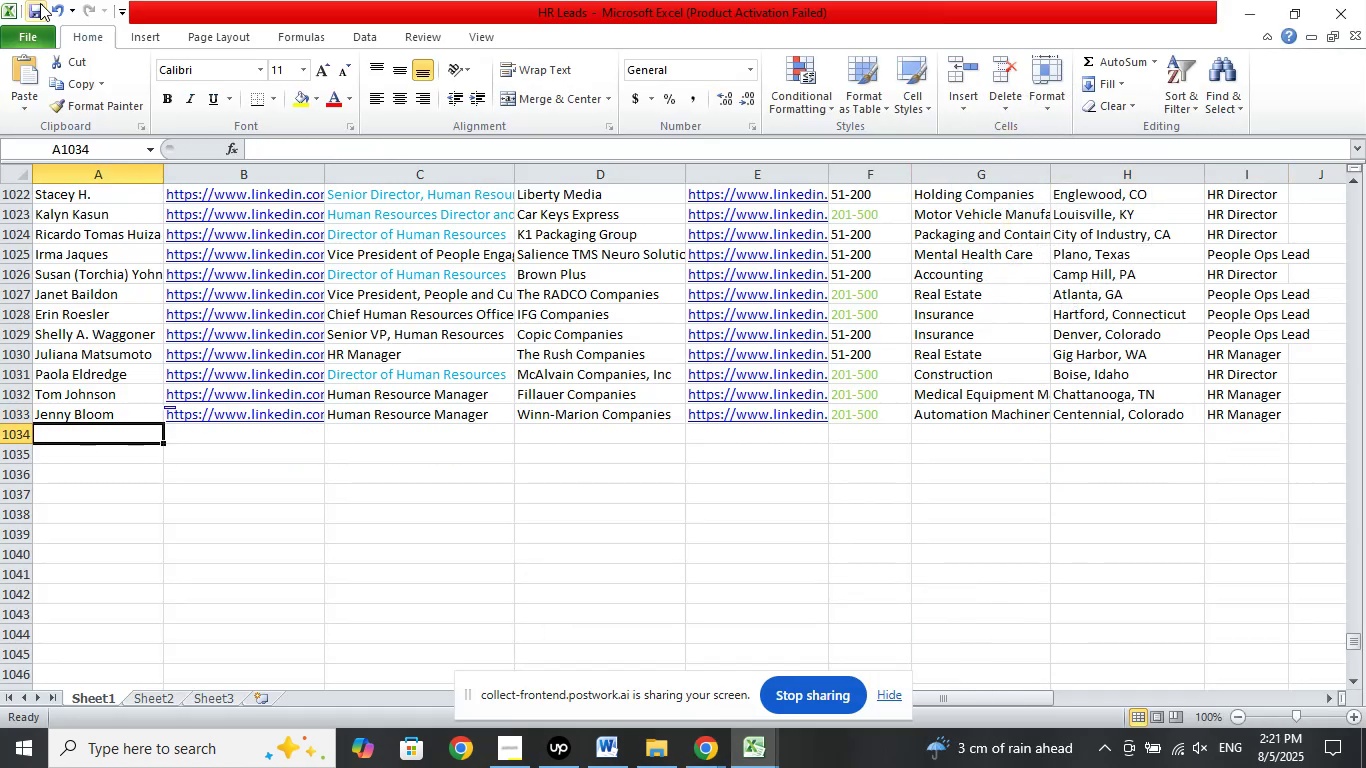 
left_click([40, 3])
 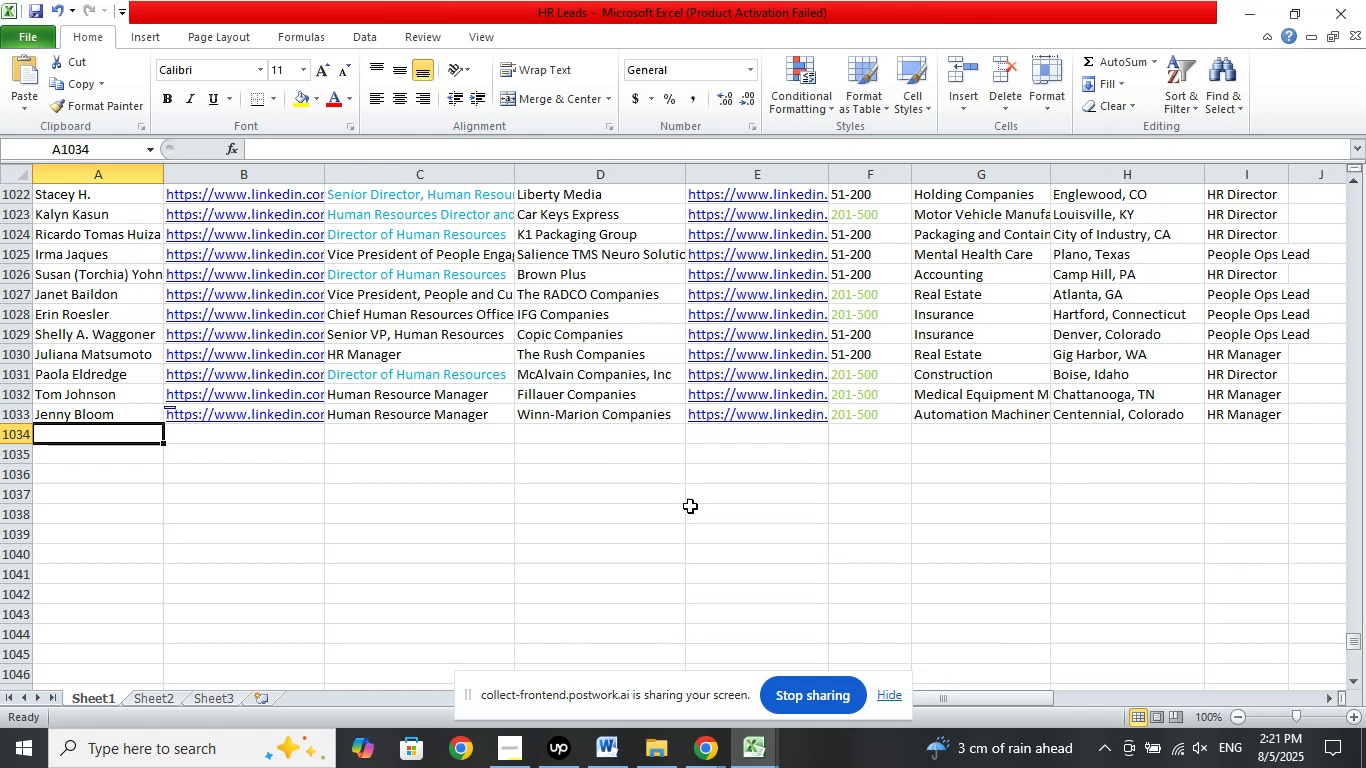 
scroll: coordinate [775, 554], scroll_direction: down, amount: 2.0
 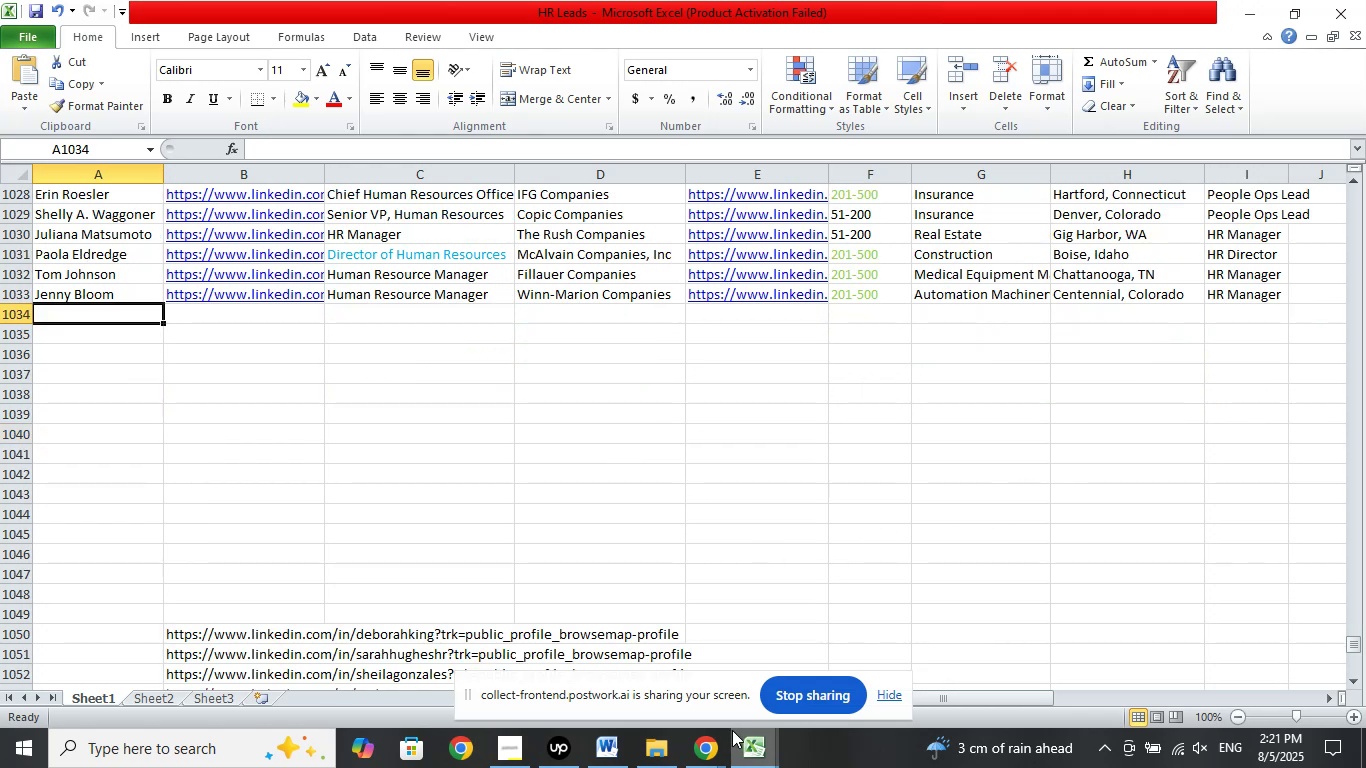 
left_click([716, 752])
 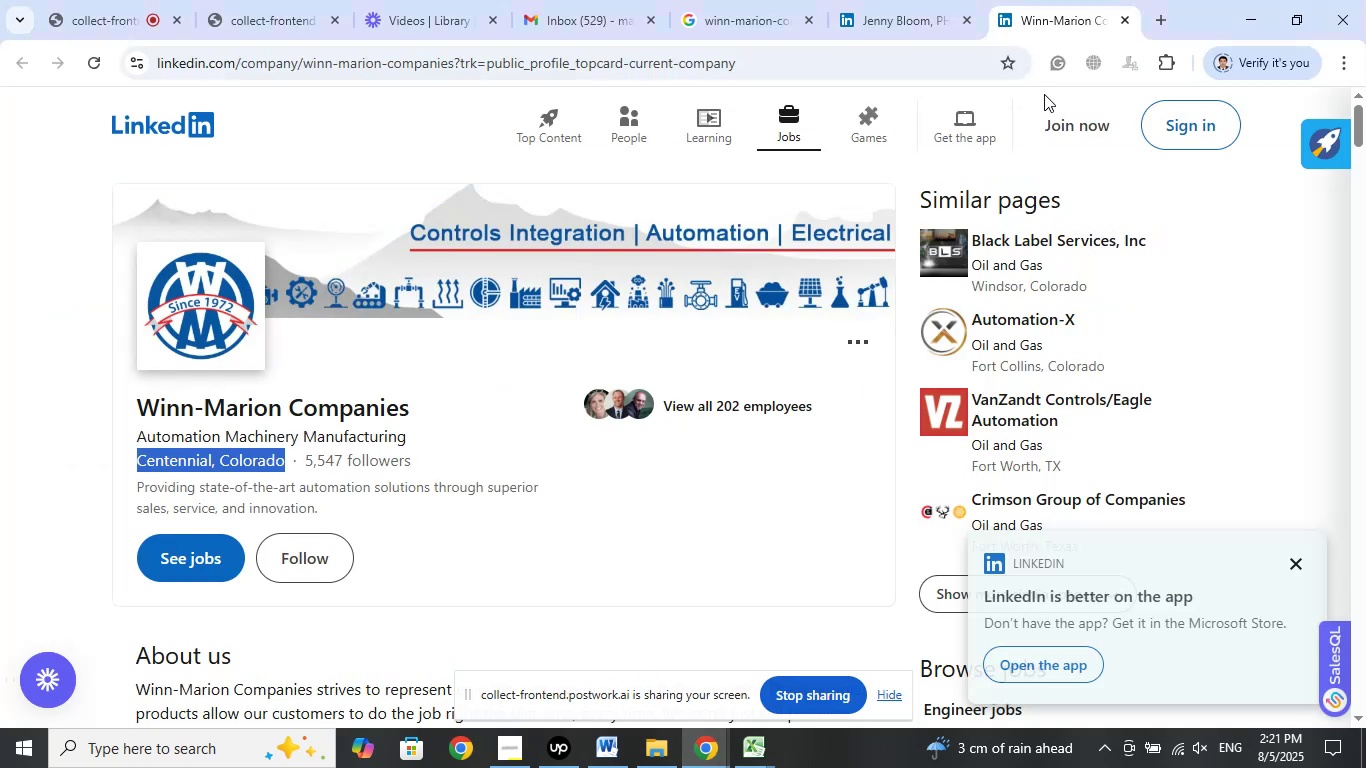 
left_click([1065, 16])
 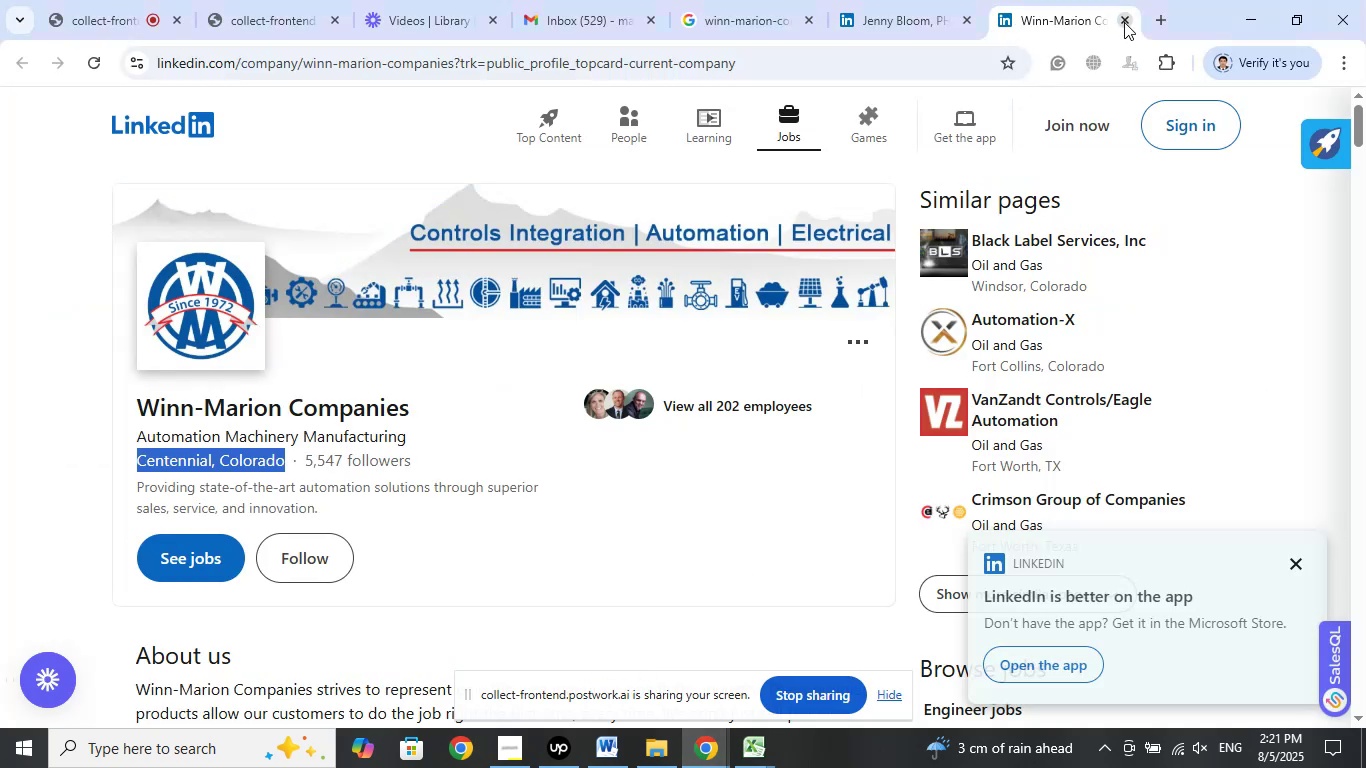 
left_click([1124, 22])
 